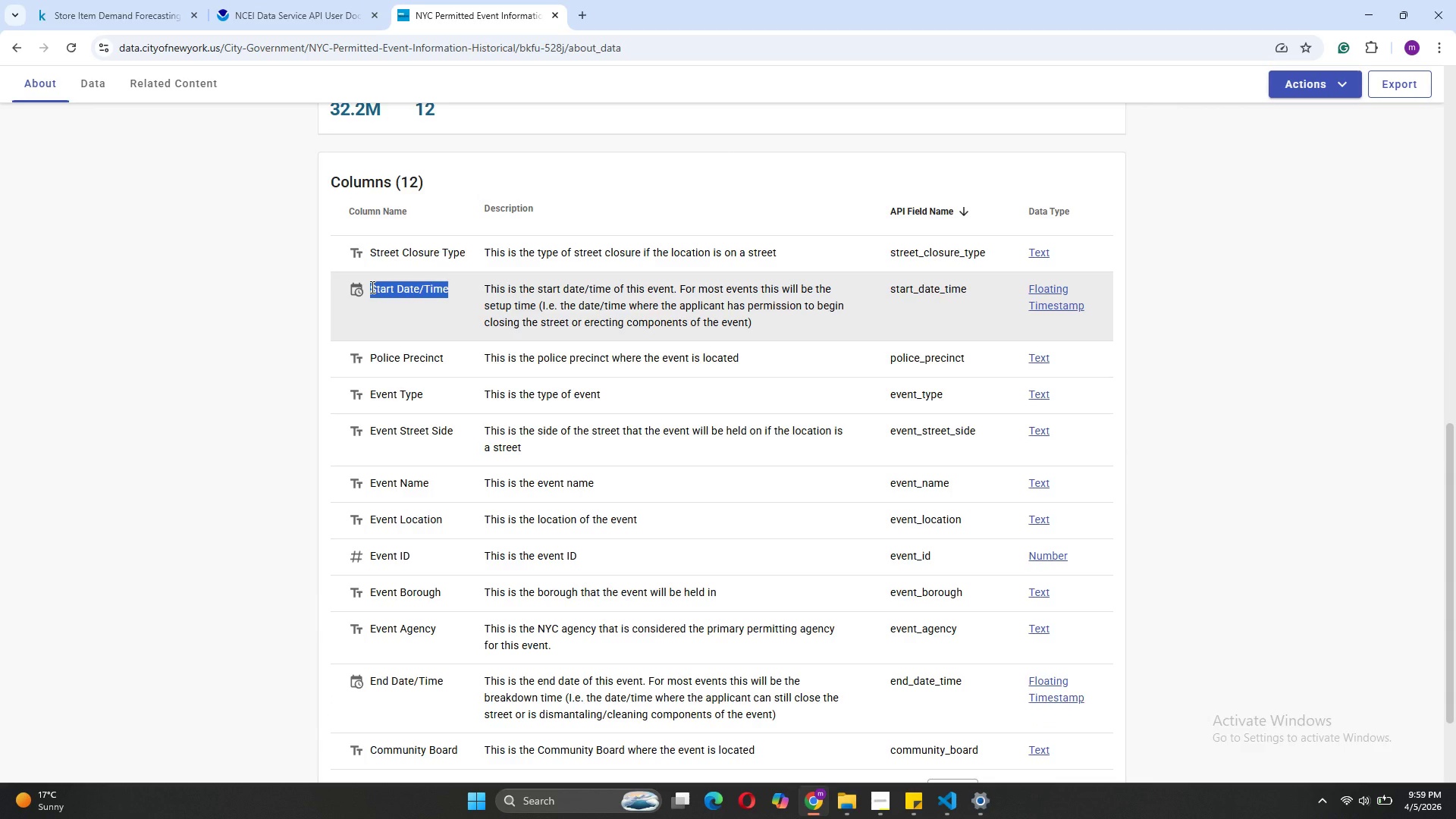 
key(Control+C)
 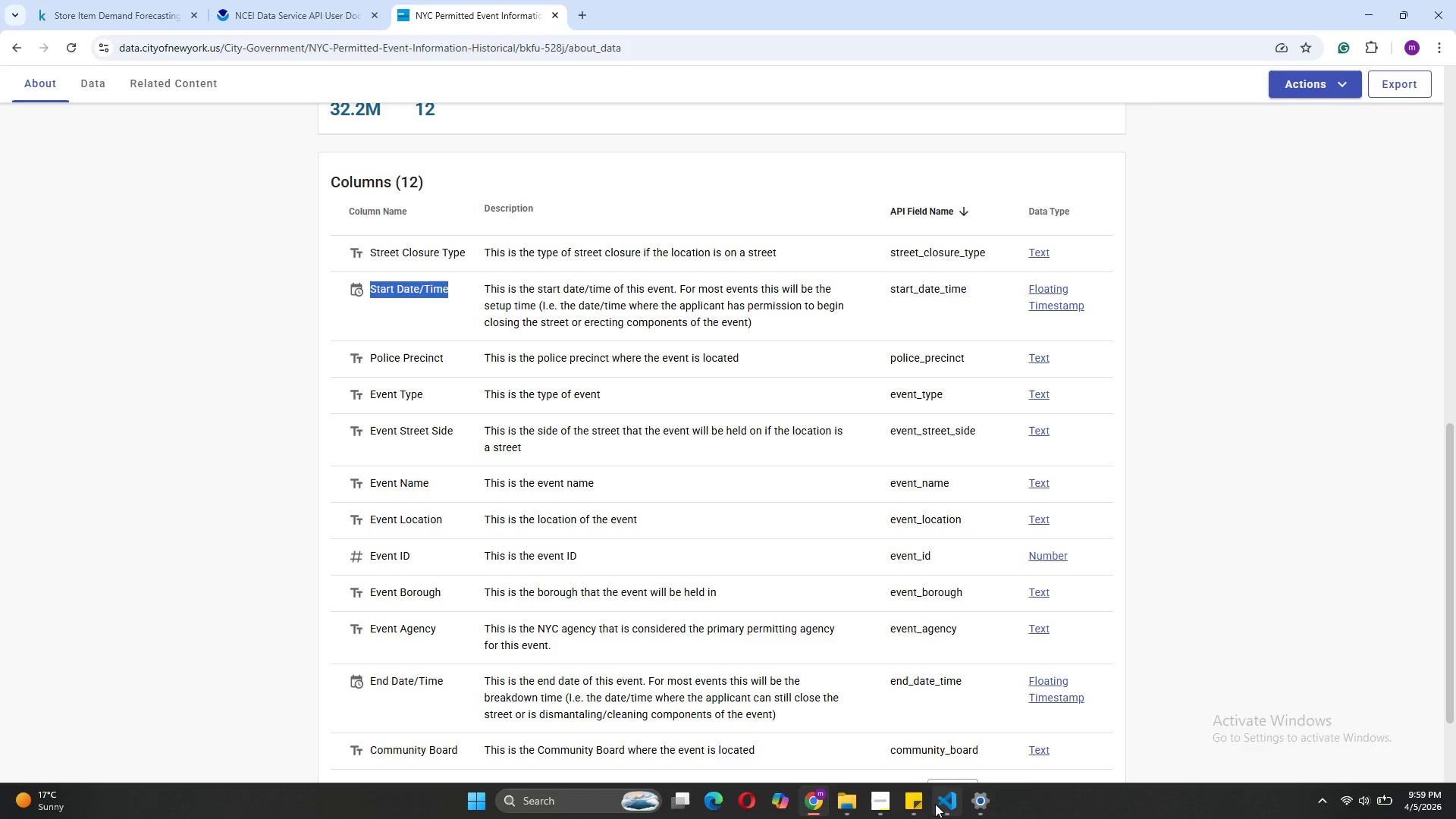 
left_click([949, 751])
 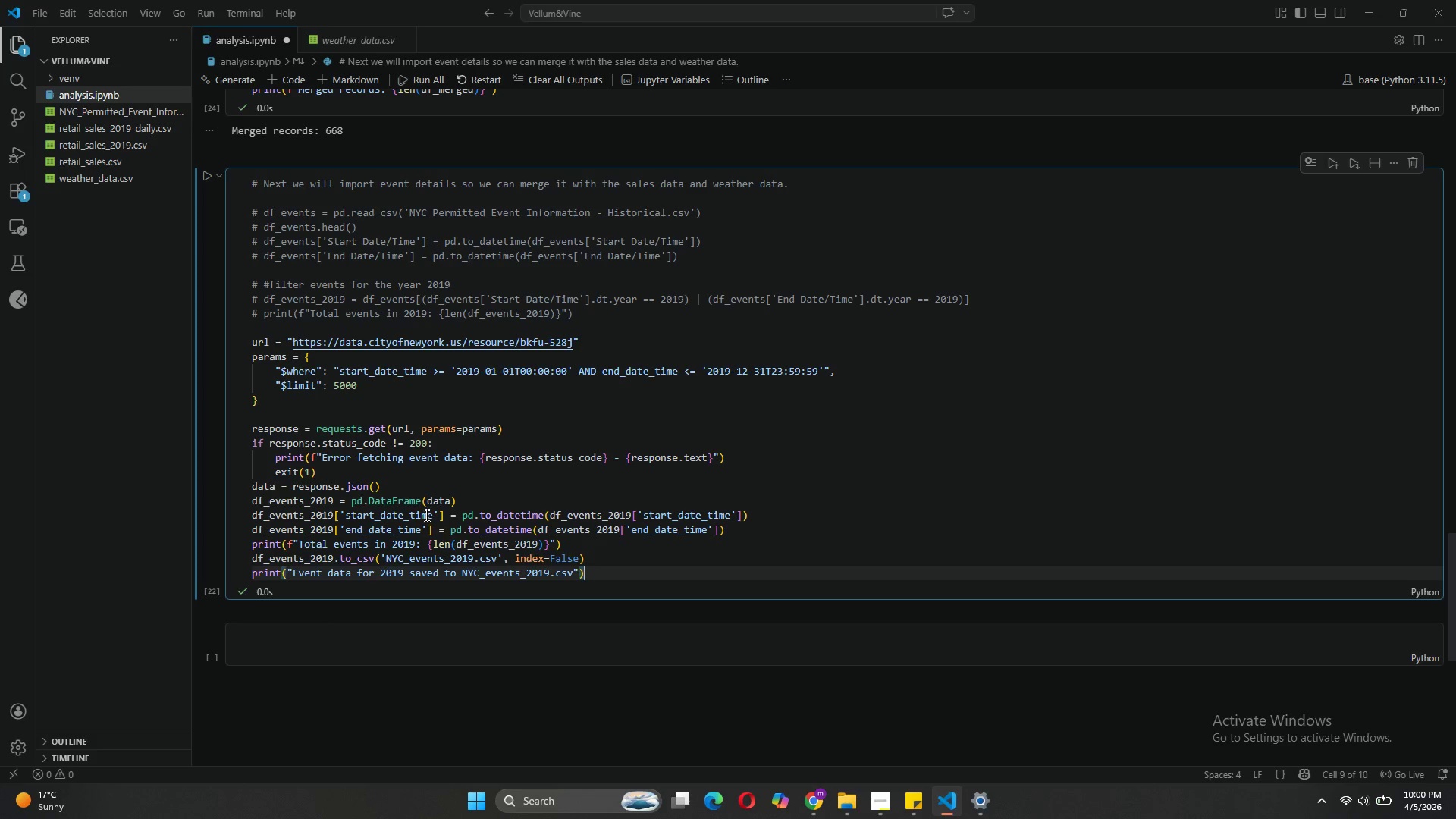 
left_click_drag(start_coordinate=[434, 517], to_coordinate=[343, 516])
 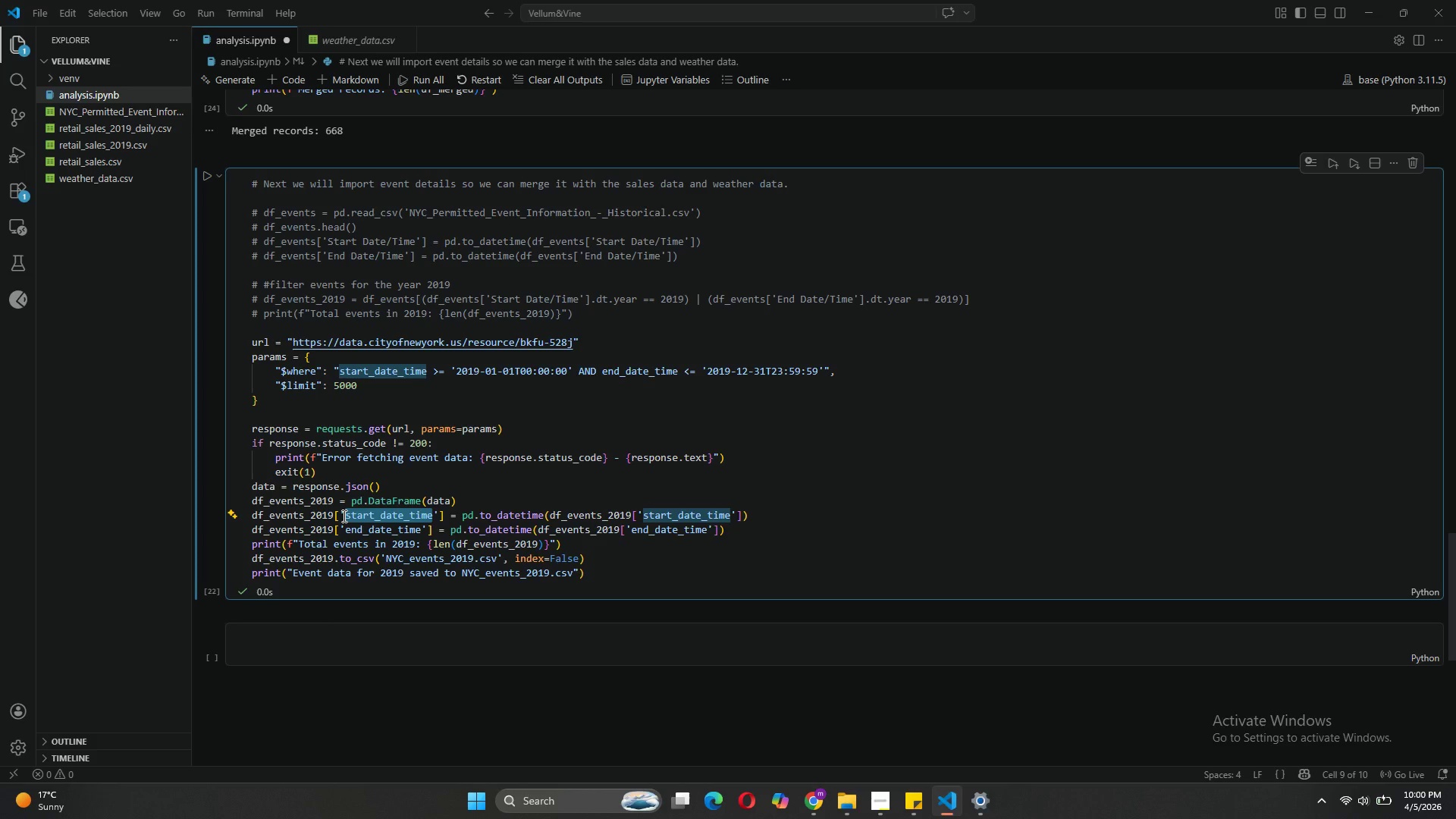 
key(Control+V)
 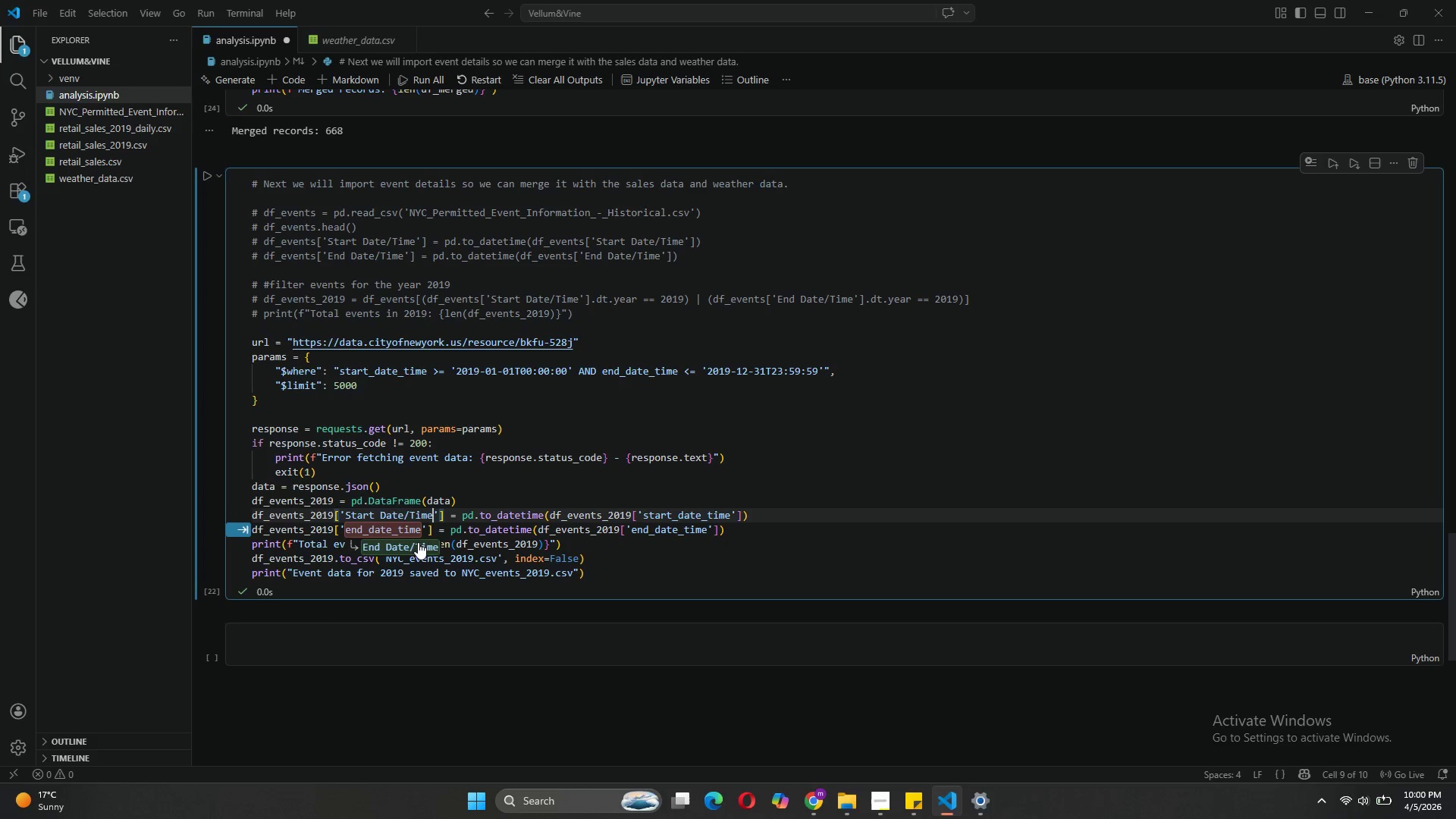 
left_click([418, 542])
 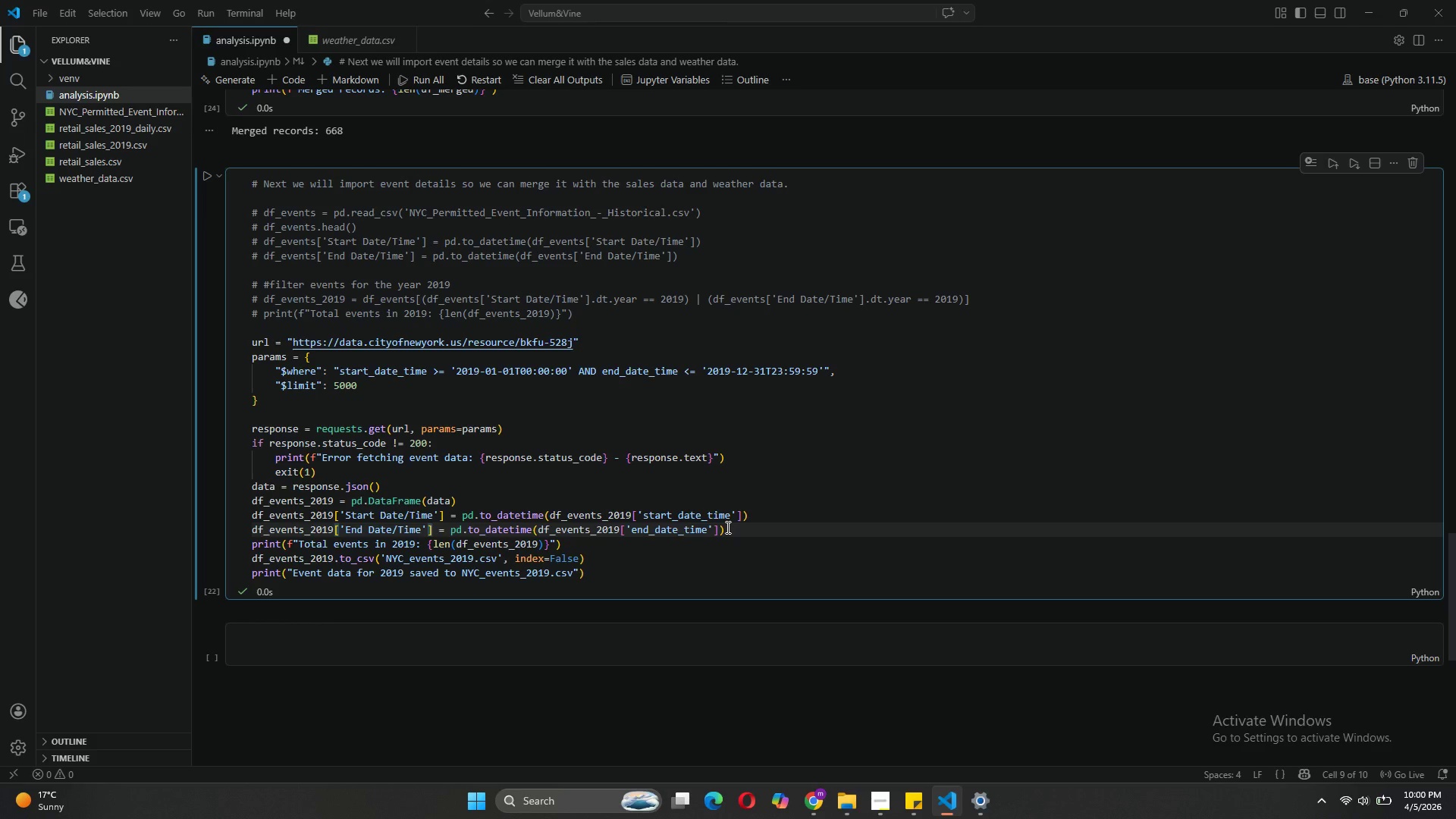 
wait(10.84)
 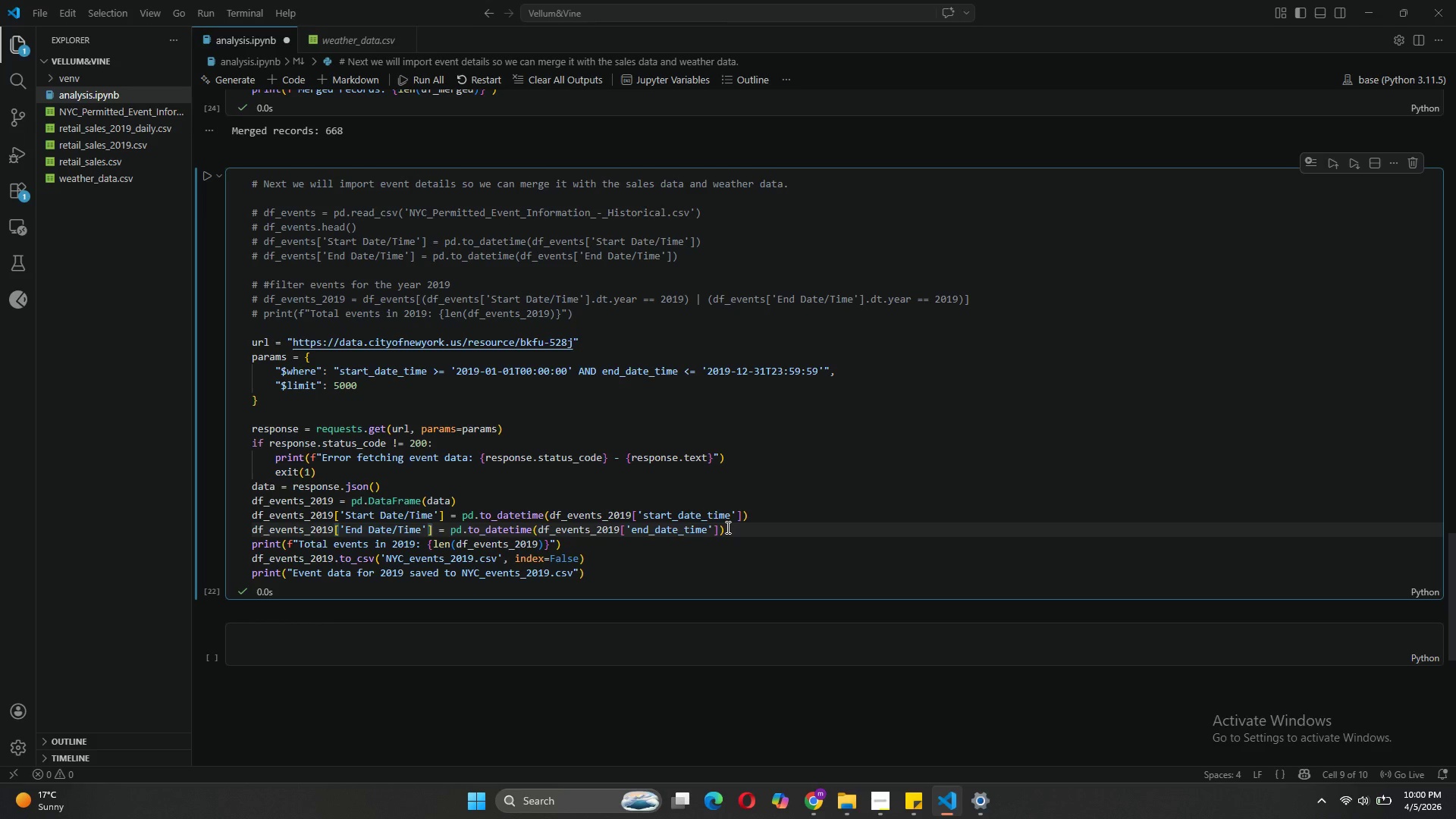 
left_click_drag(start_coordinate=[729, 514], to_coordinate=[645, 518])
 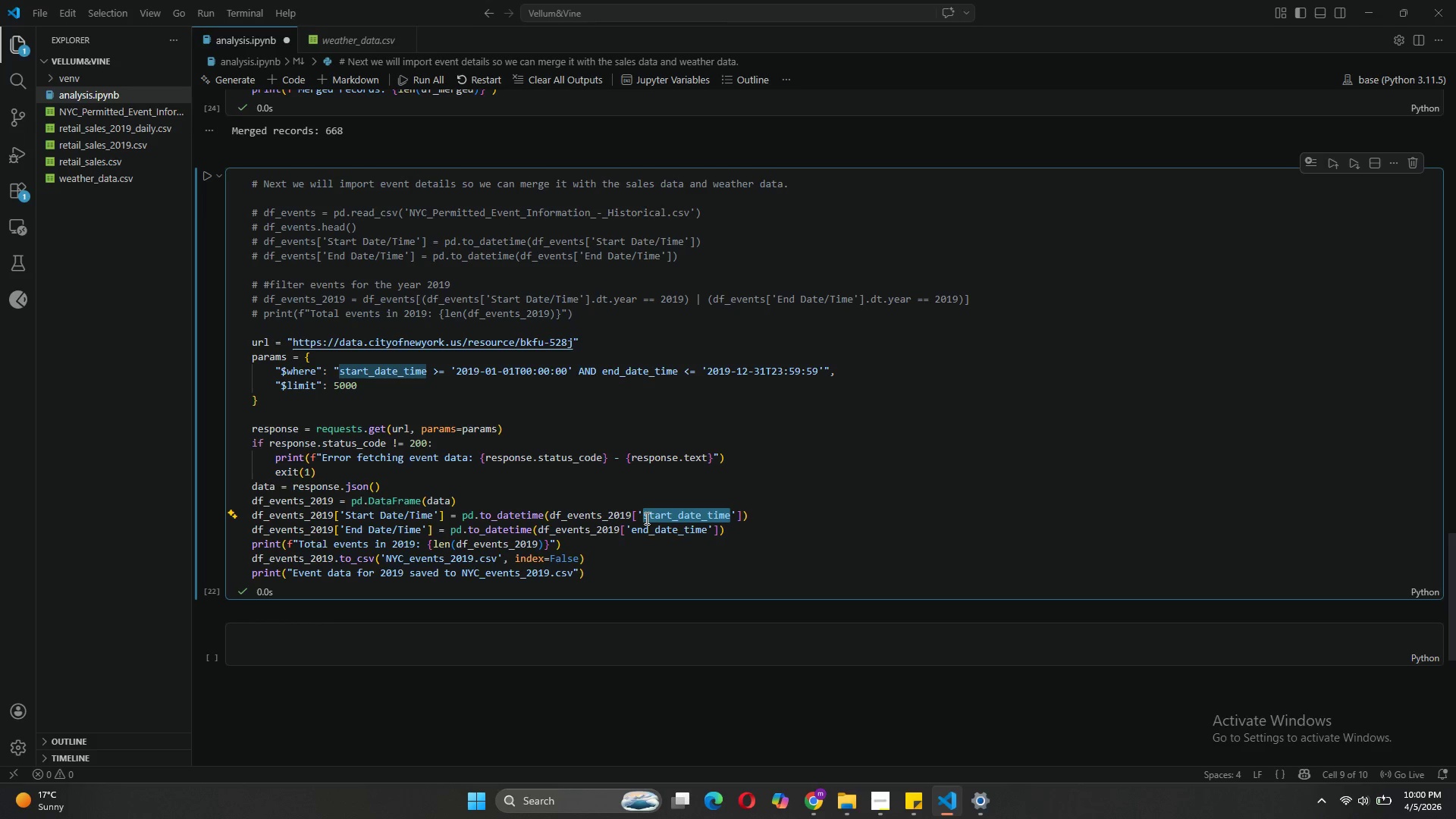 
key(Control+V)
 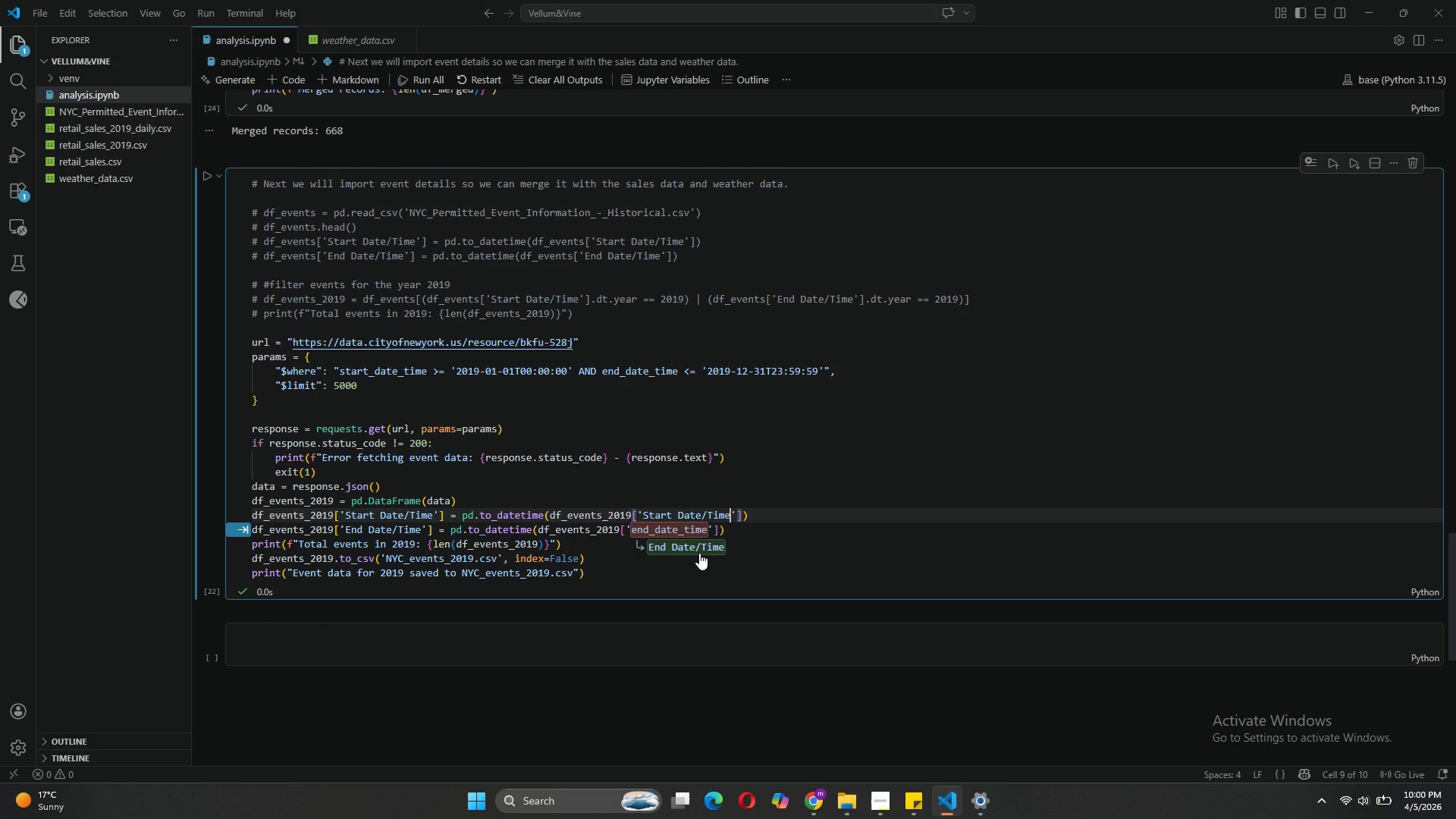 
left_click([699, 554])
 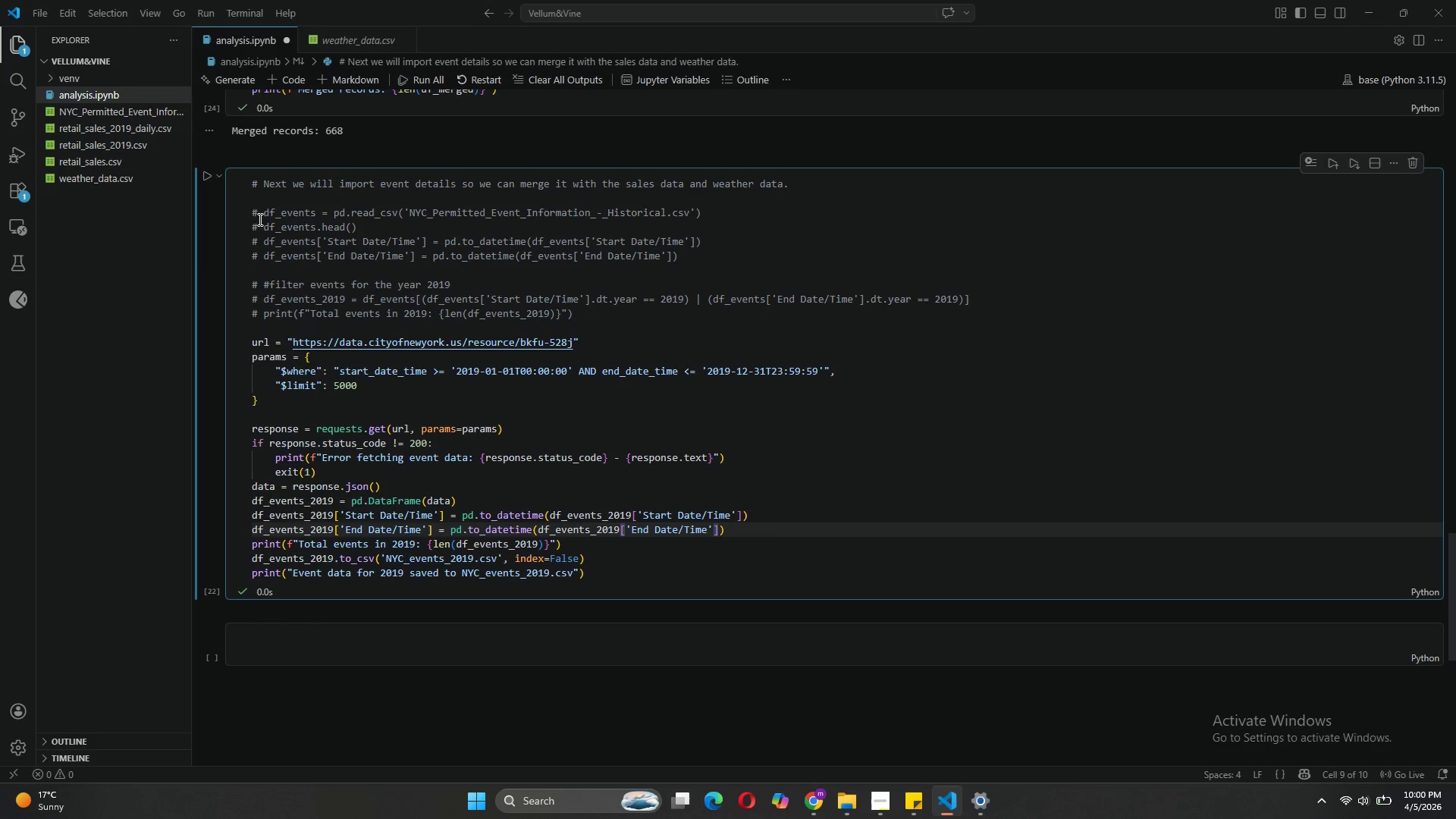 
left_click([205, 176])
 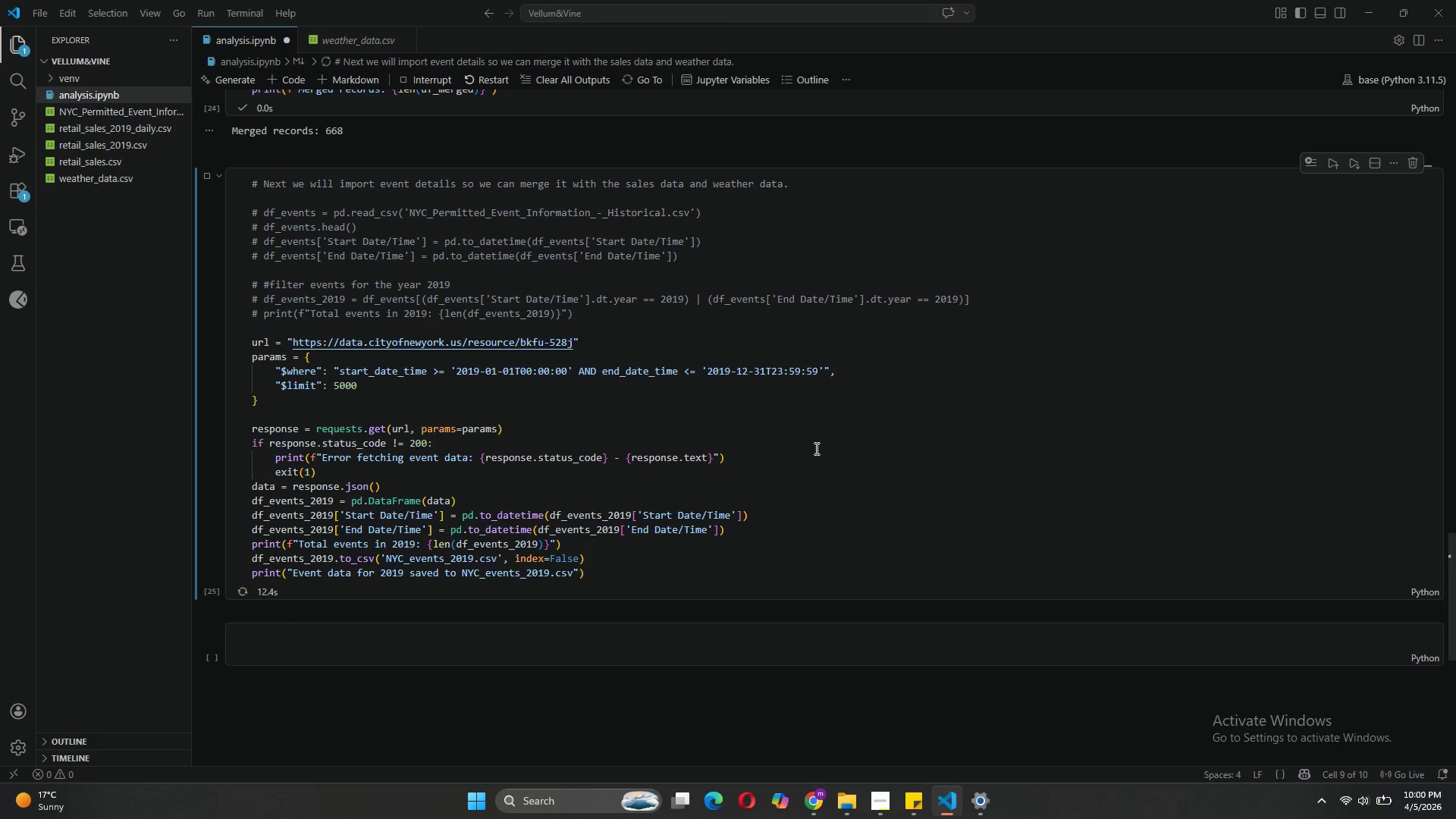 
wait(17.58)
 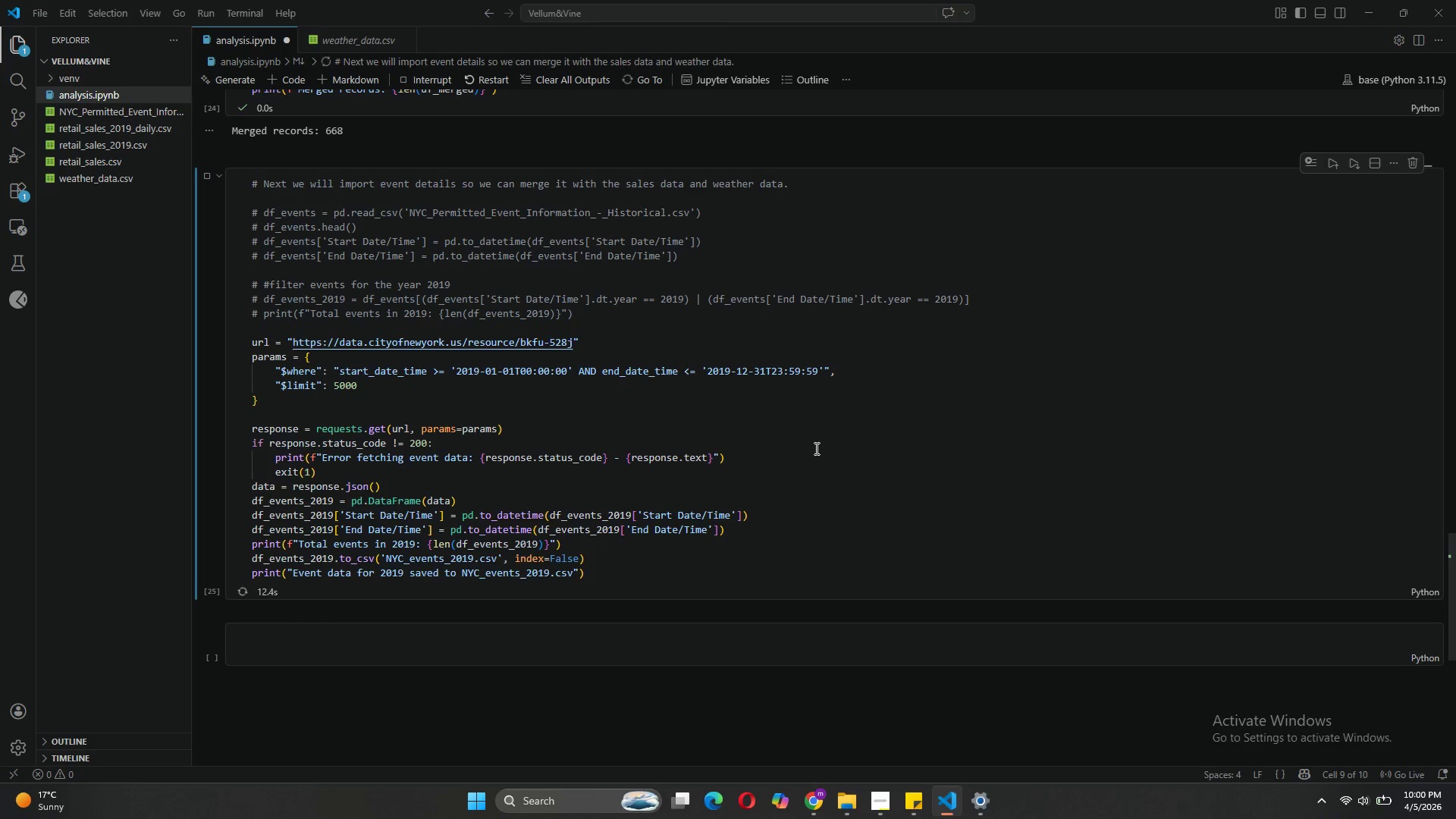 
scroll: coordinate [814, 453], scroll_direction: down, amount: 11.0
 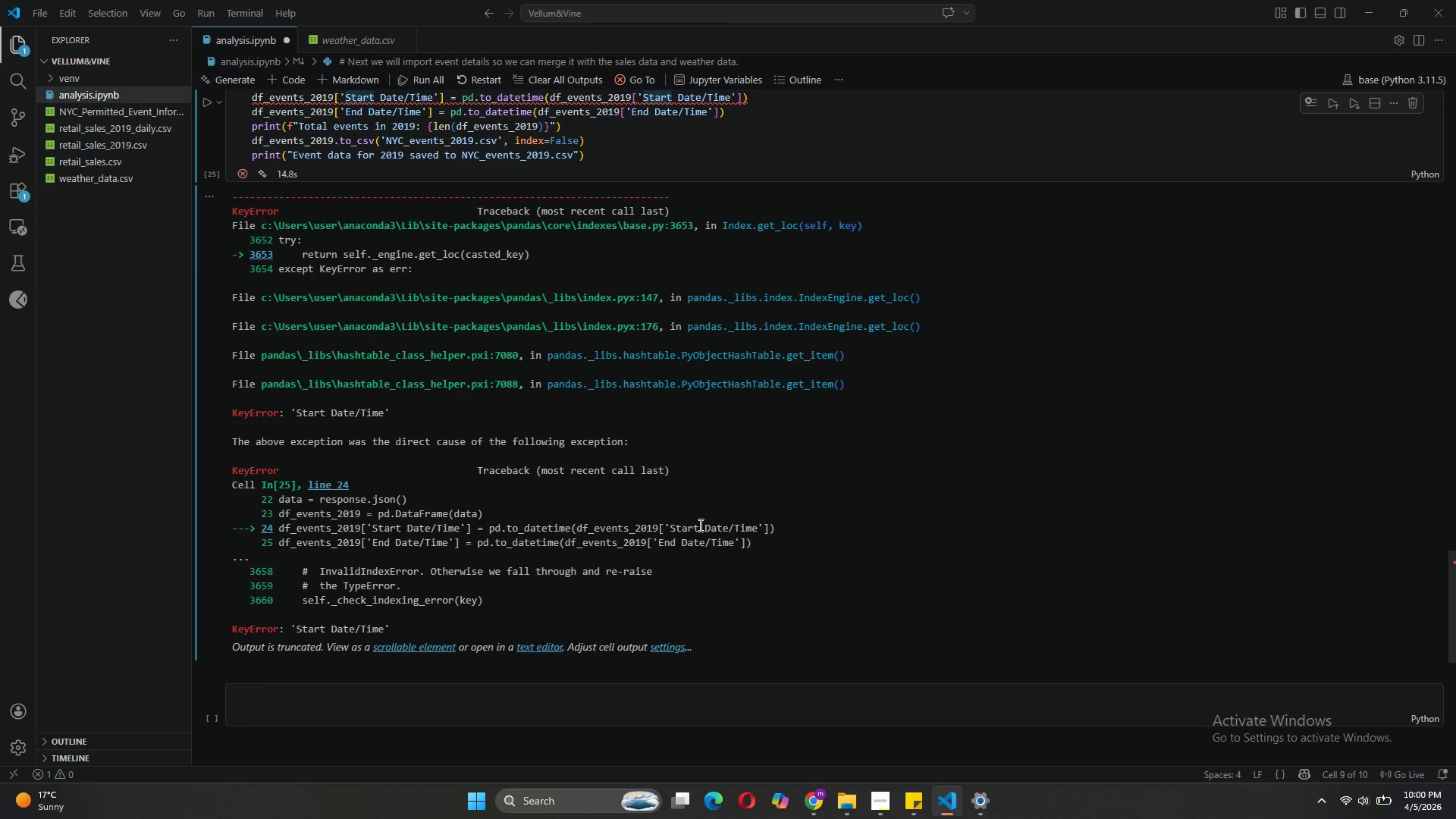 
scroll: coordinate [699, 525], scroll_direction: up, amount: 4.0
 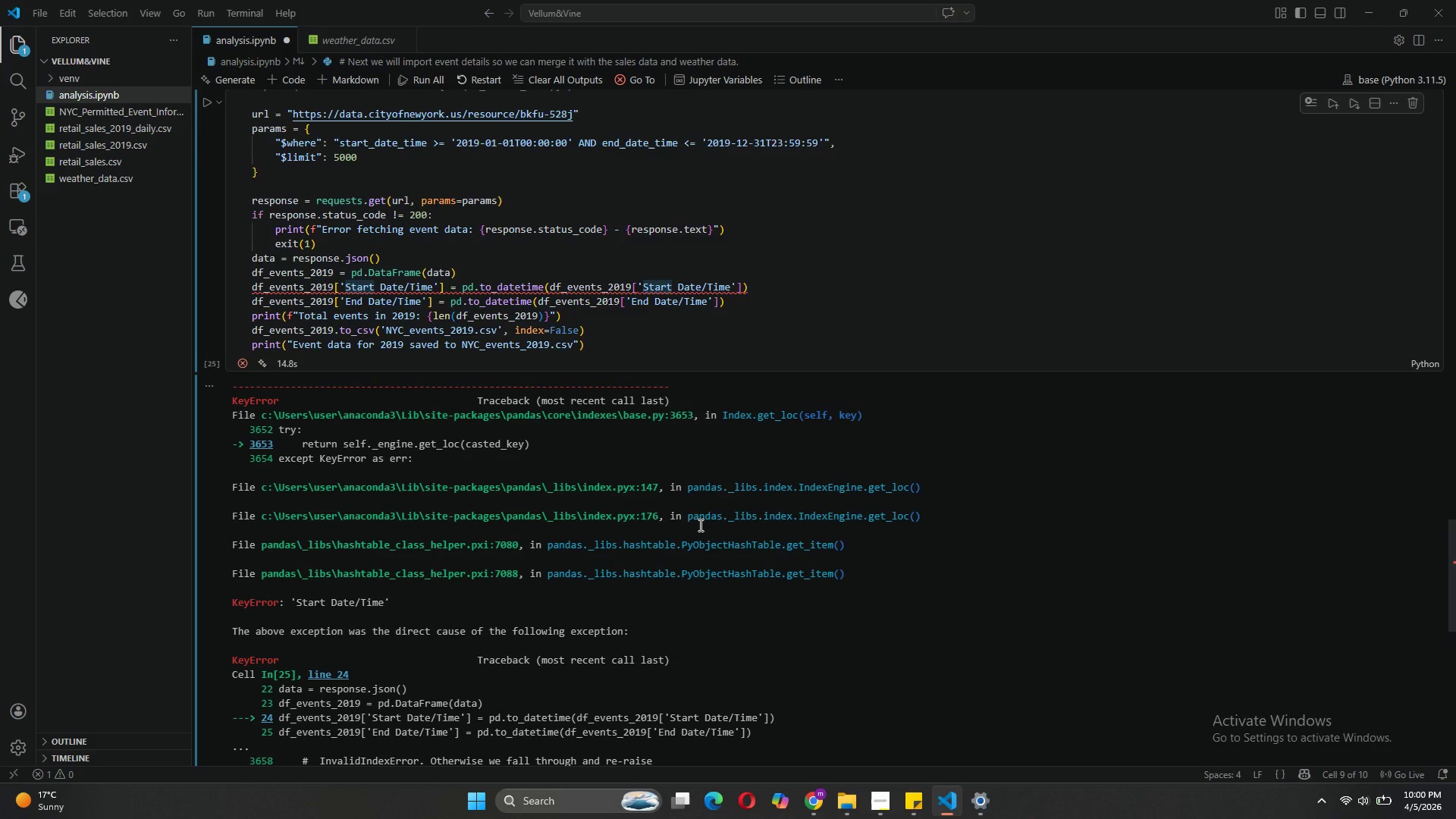 
scroll: coordinate [699, 525], scroll_direction: down, amount: 2.0
 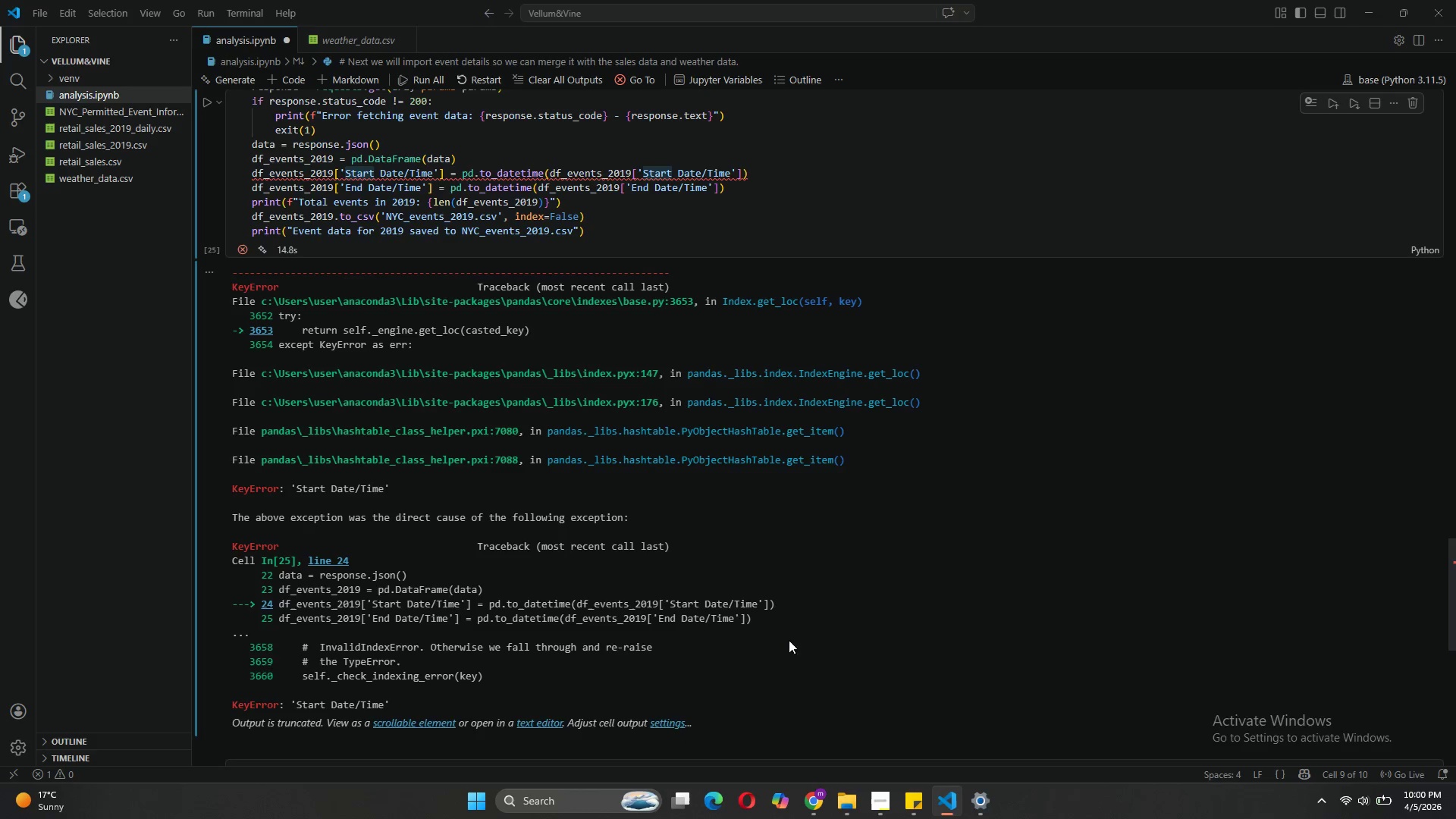 
left_click([827, 812])
 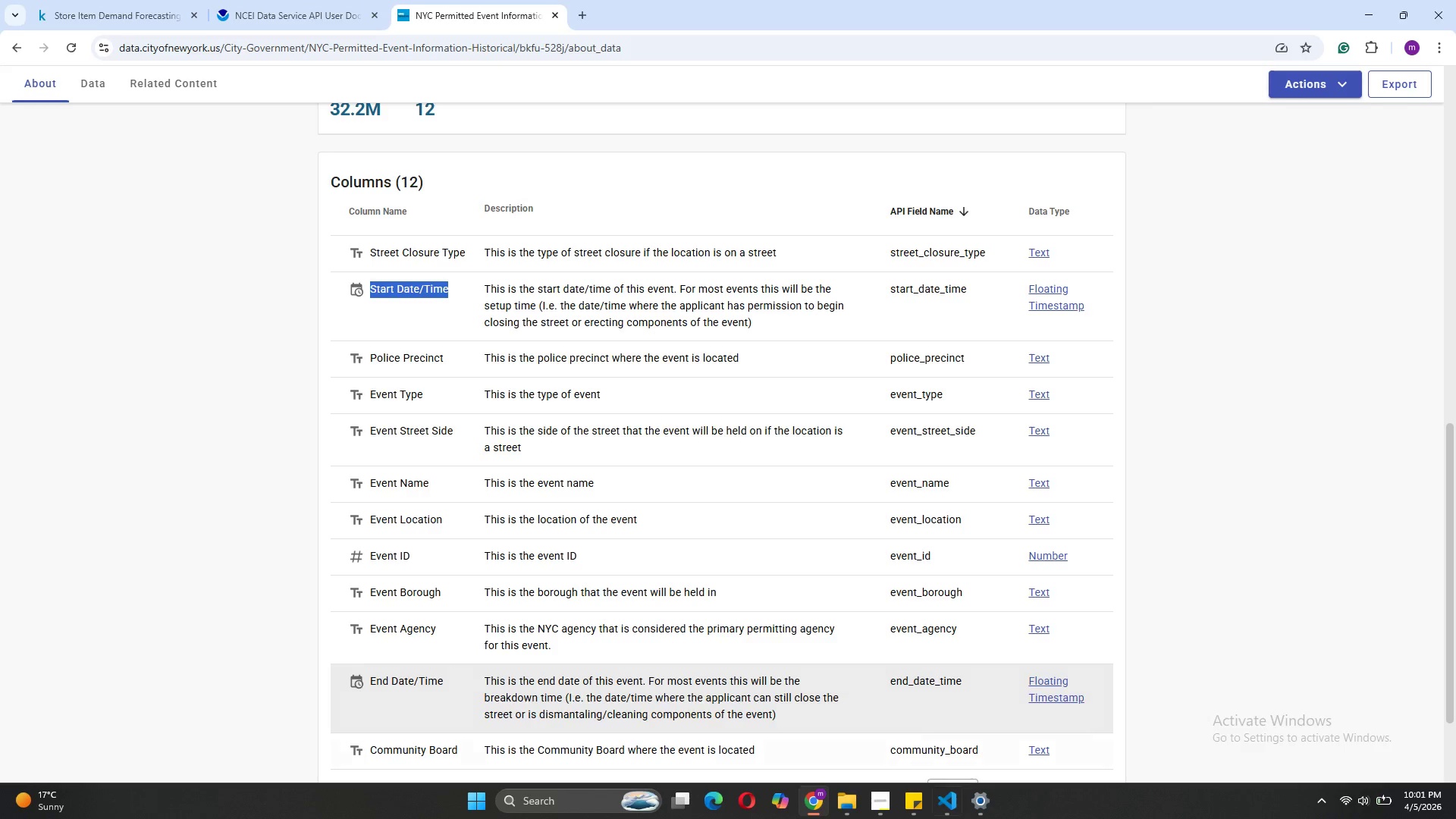 
wait(5.89)
 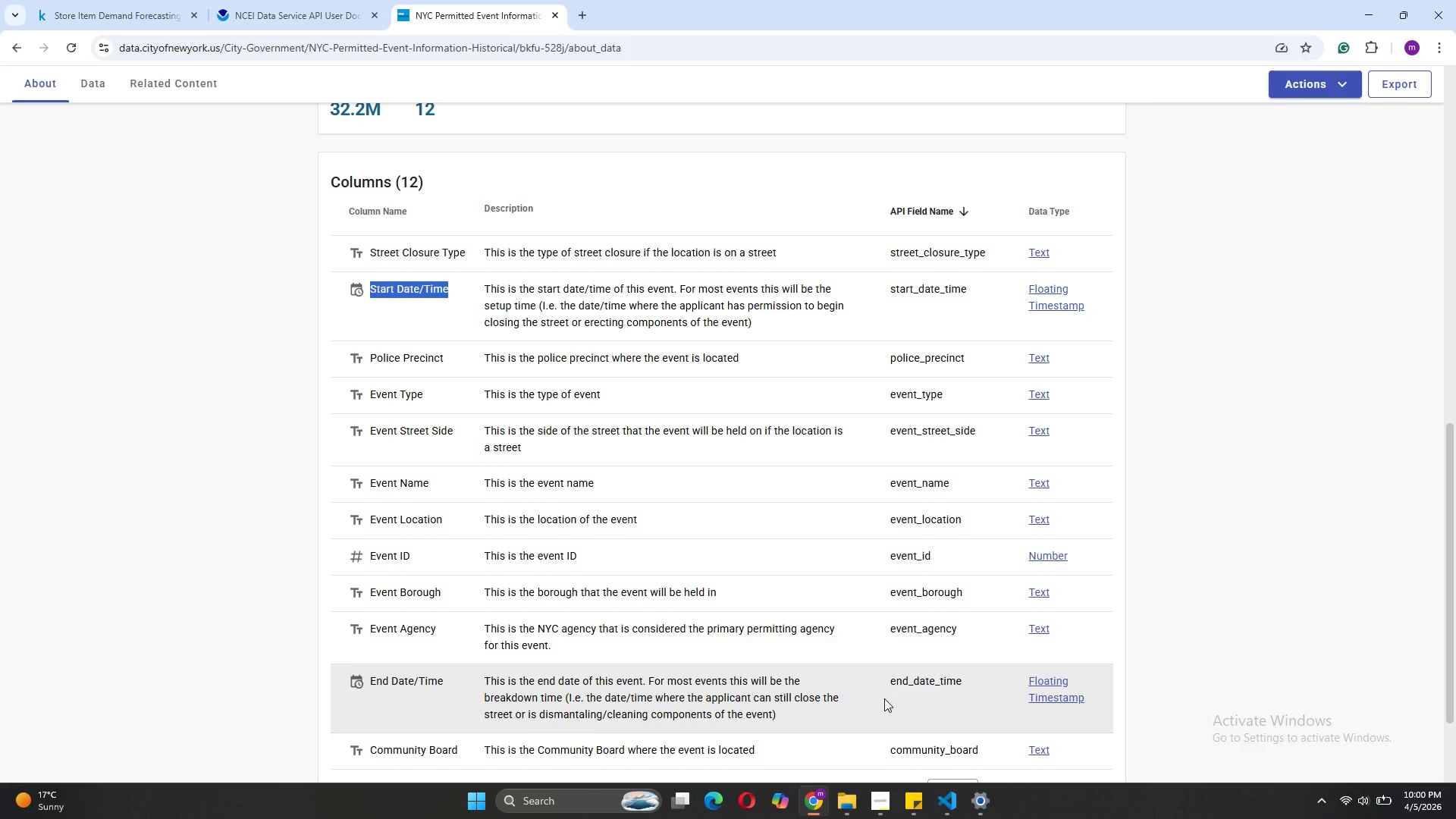 
left_click([937, 749])
 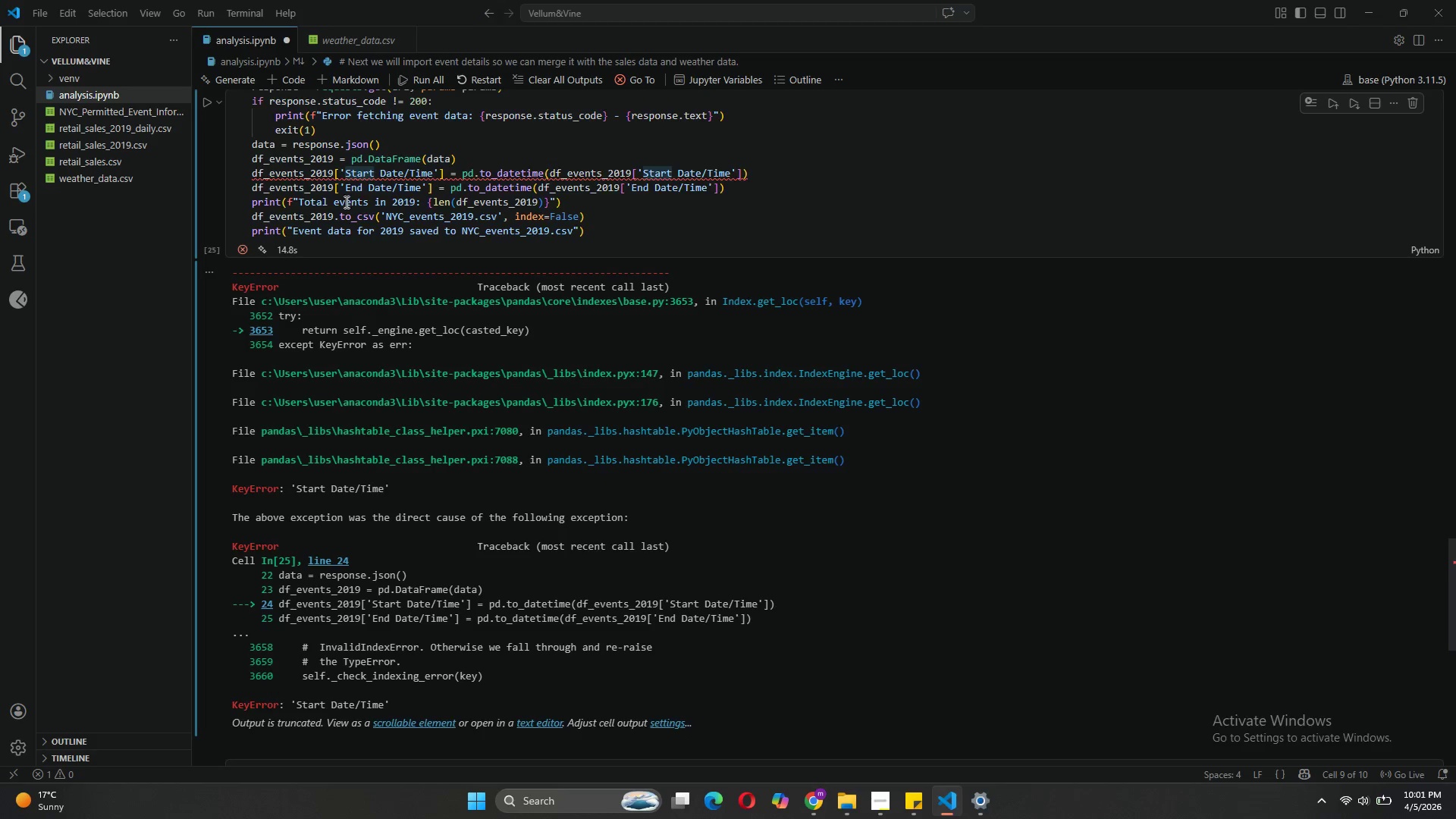 
scroll: coordinate [350, 194], scroll_direction: up, amount: 2.0
 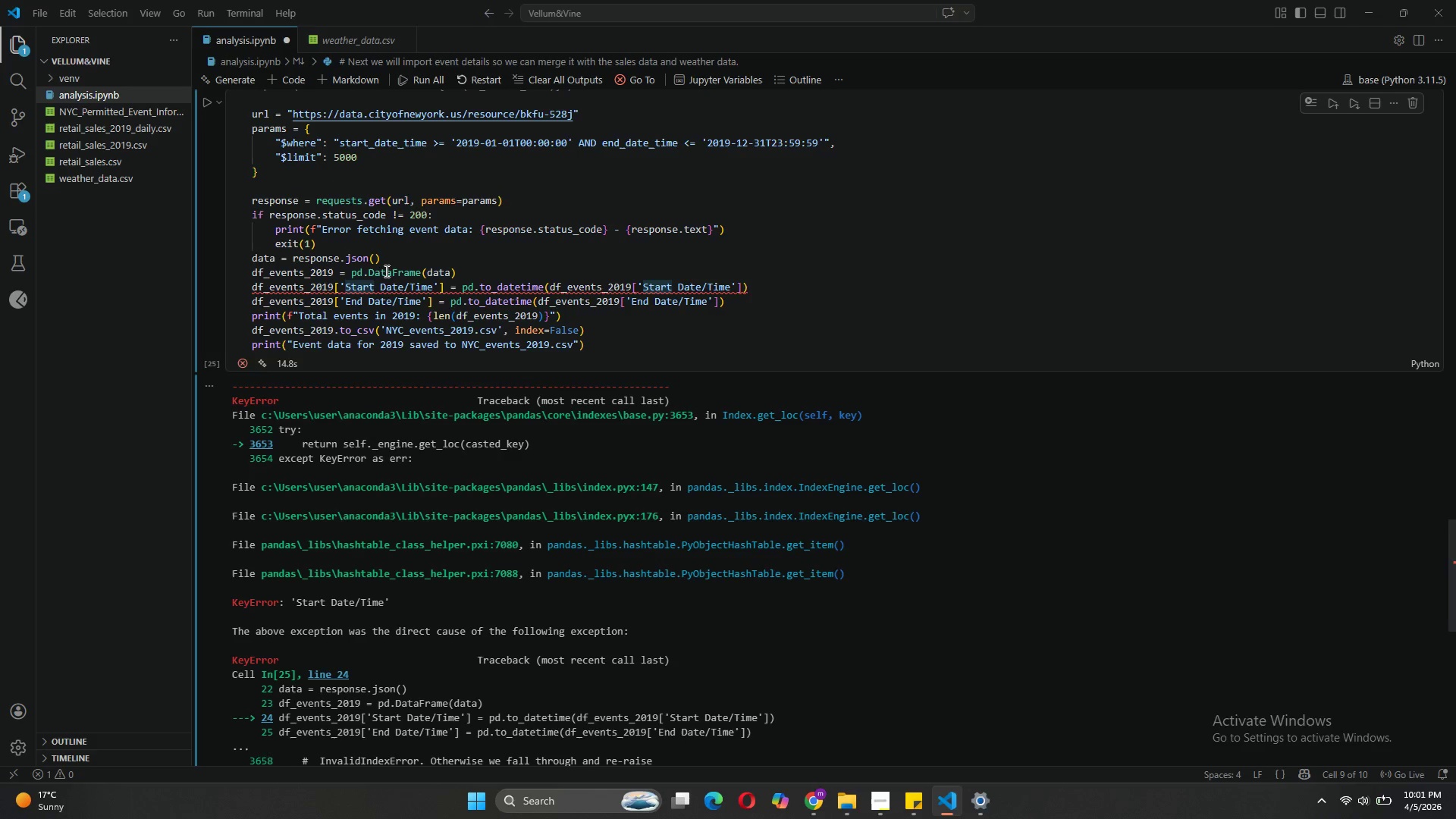 
left_click([394, 259])
 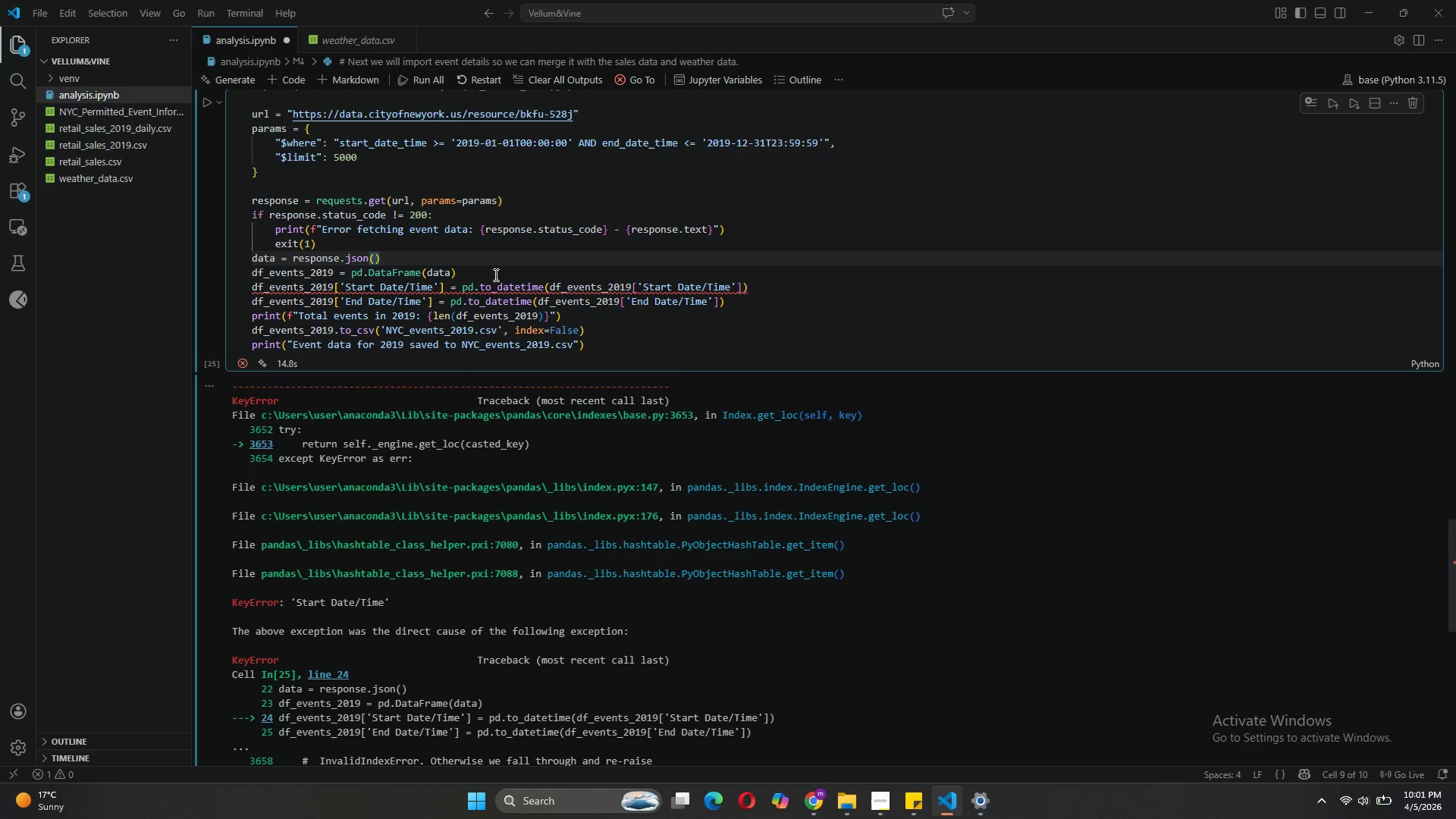 
left_click([494, 275])
 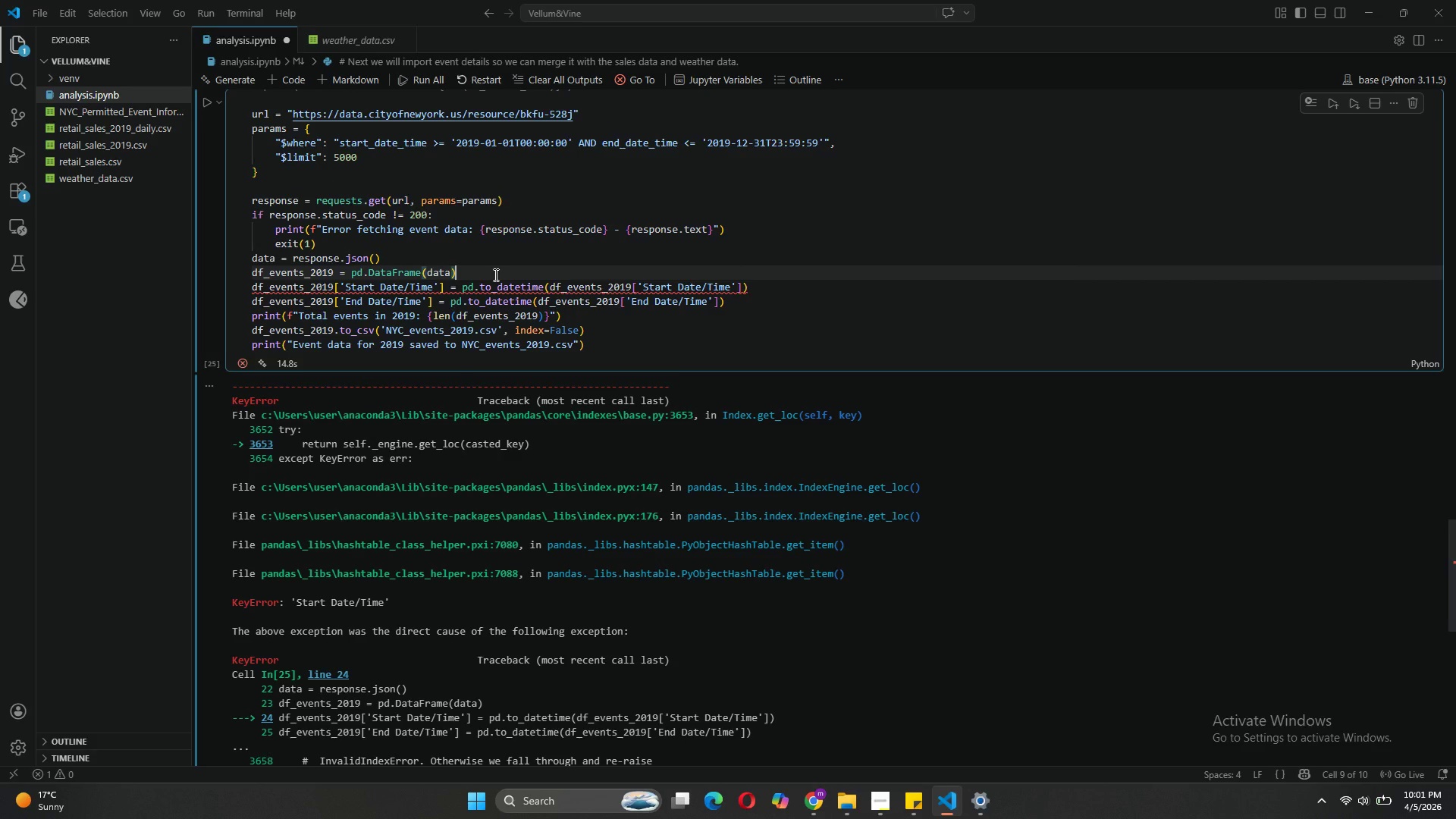 
key(Enter)
 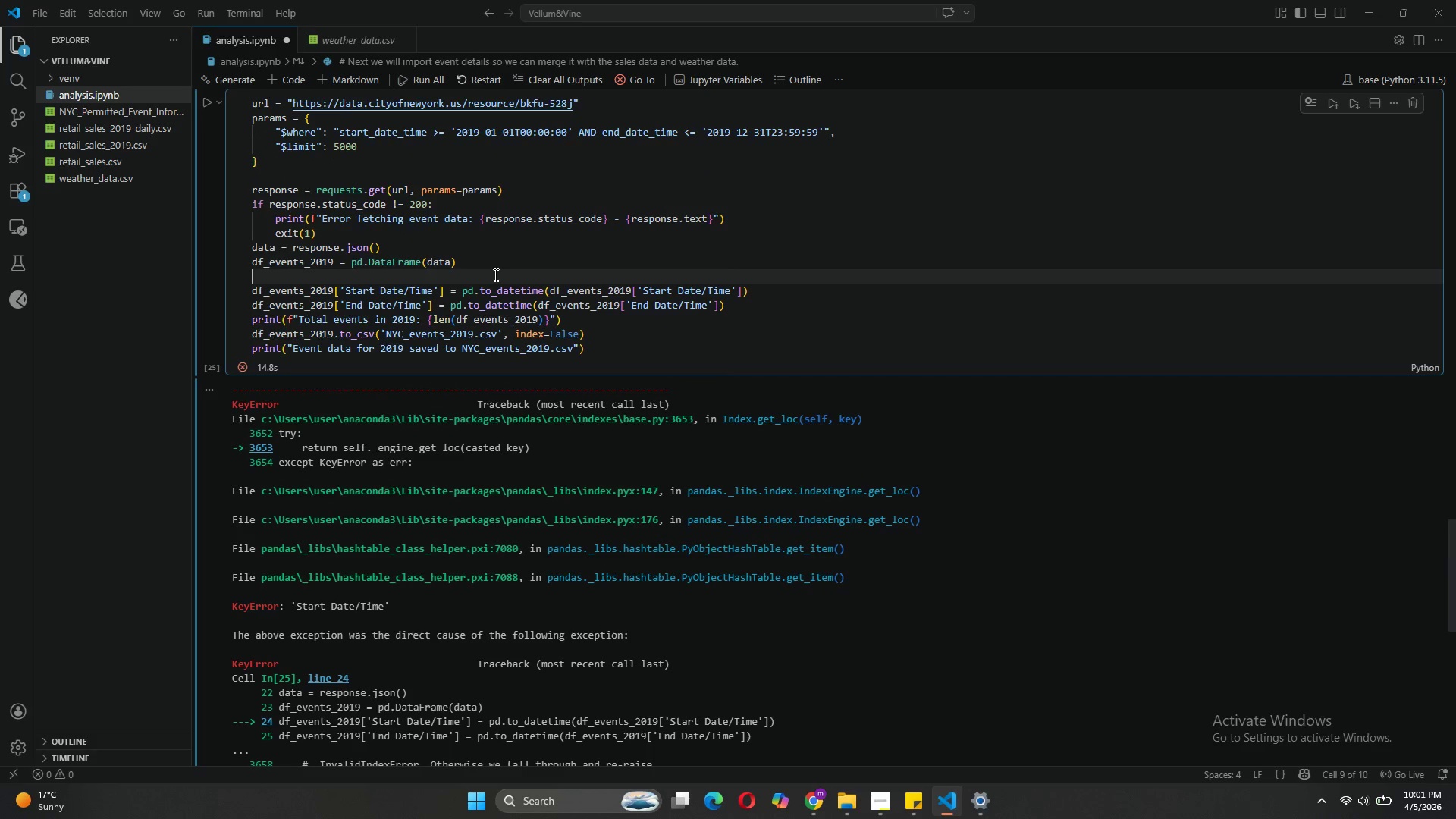 
type(df)
 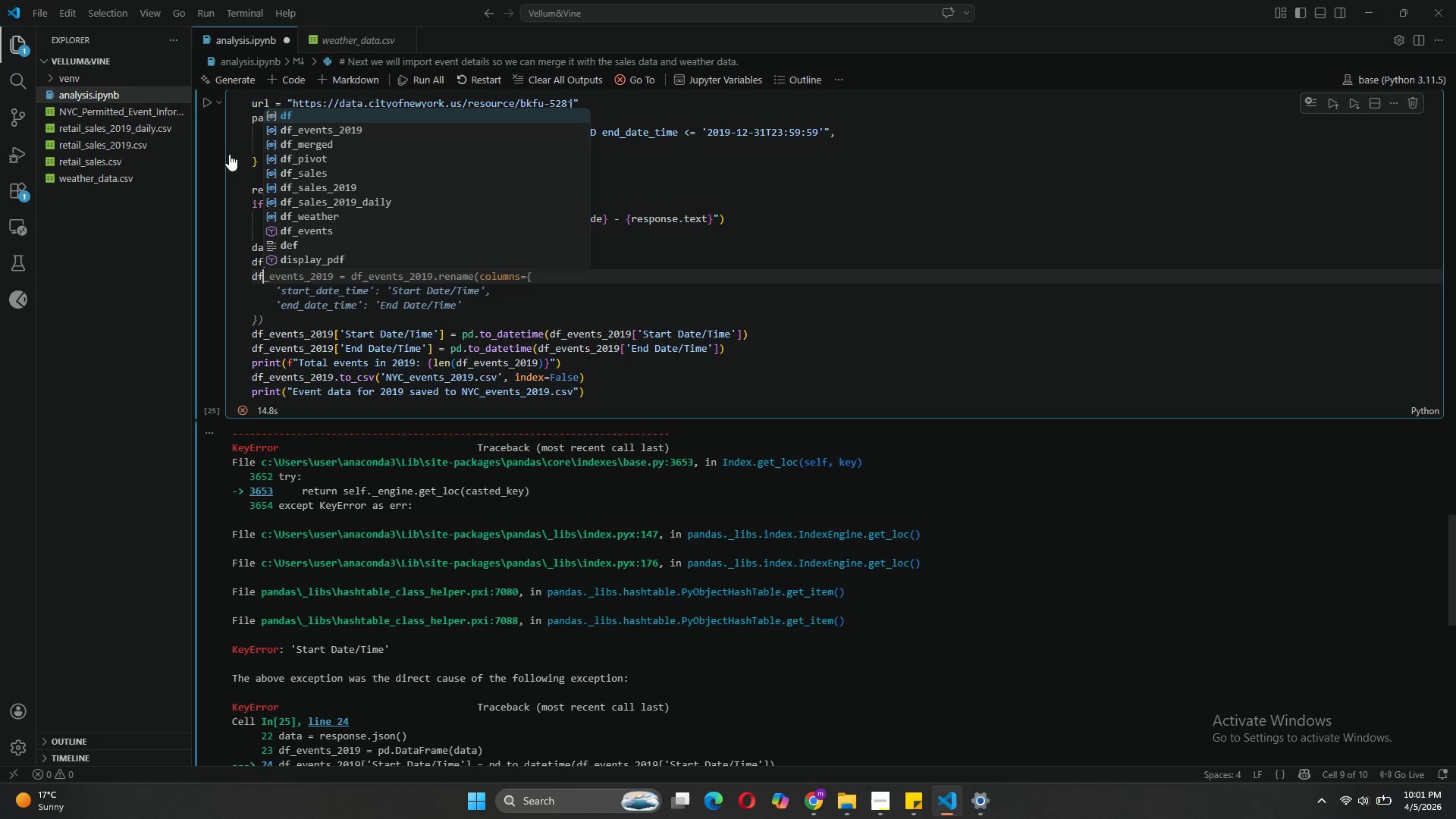 
wait(7.31)
 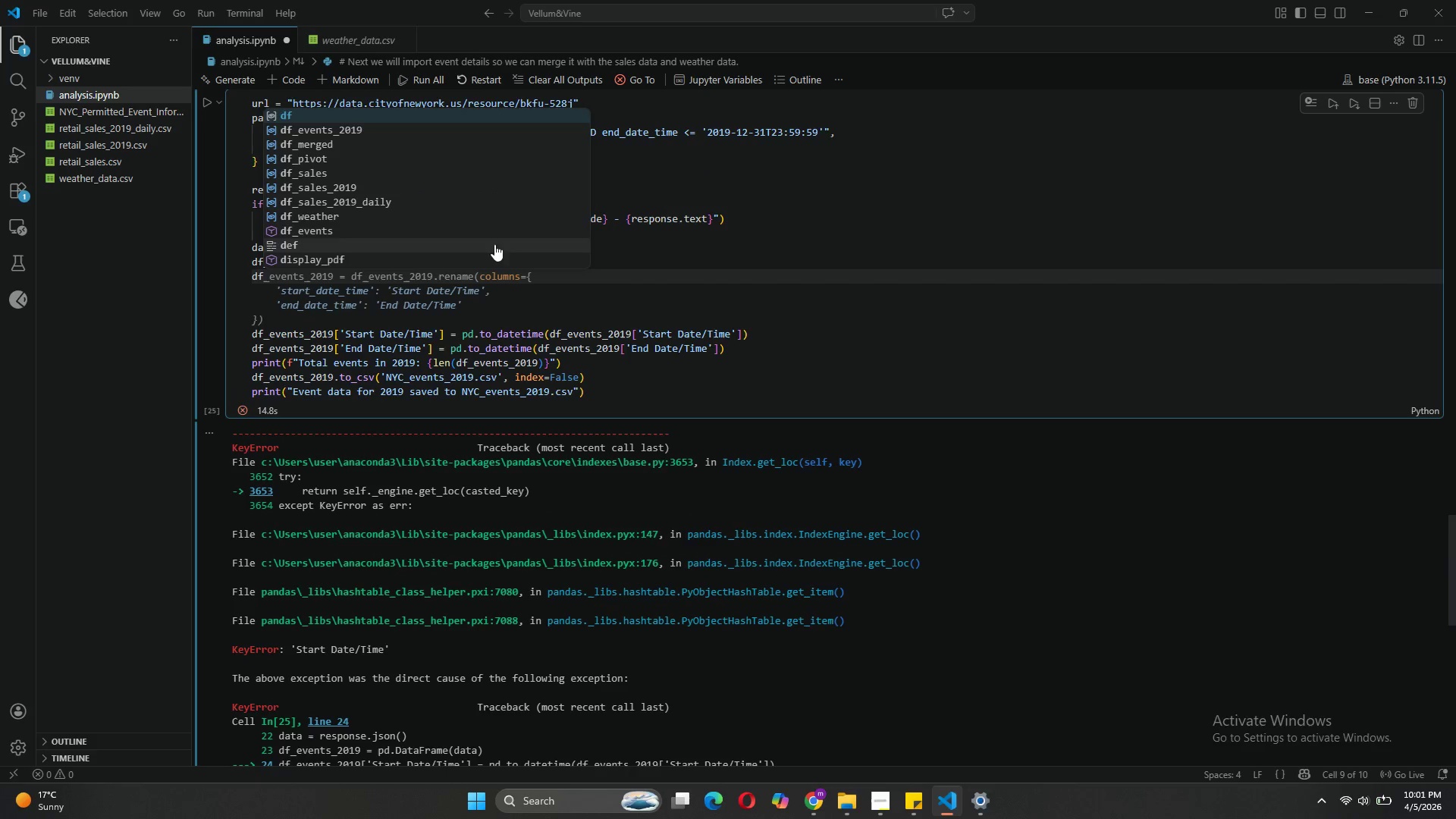 
left_click([306, 124])
 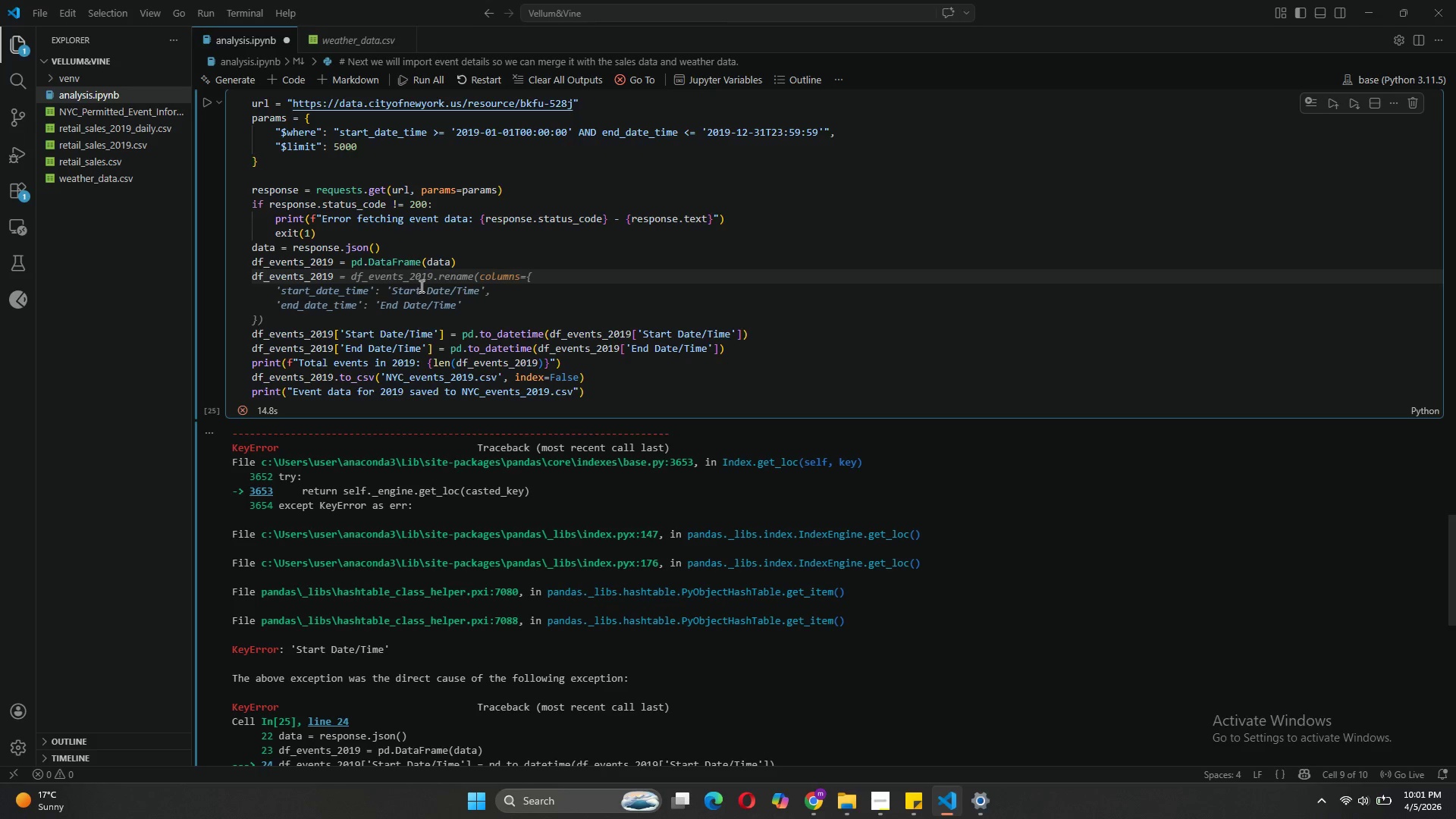 
type(.head()
 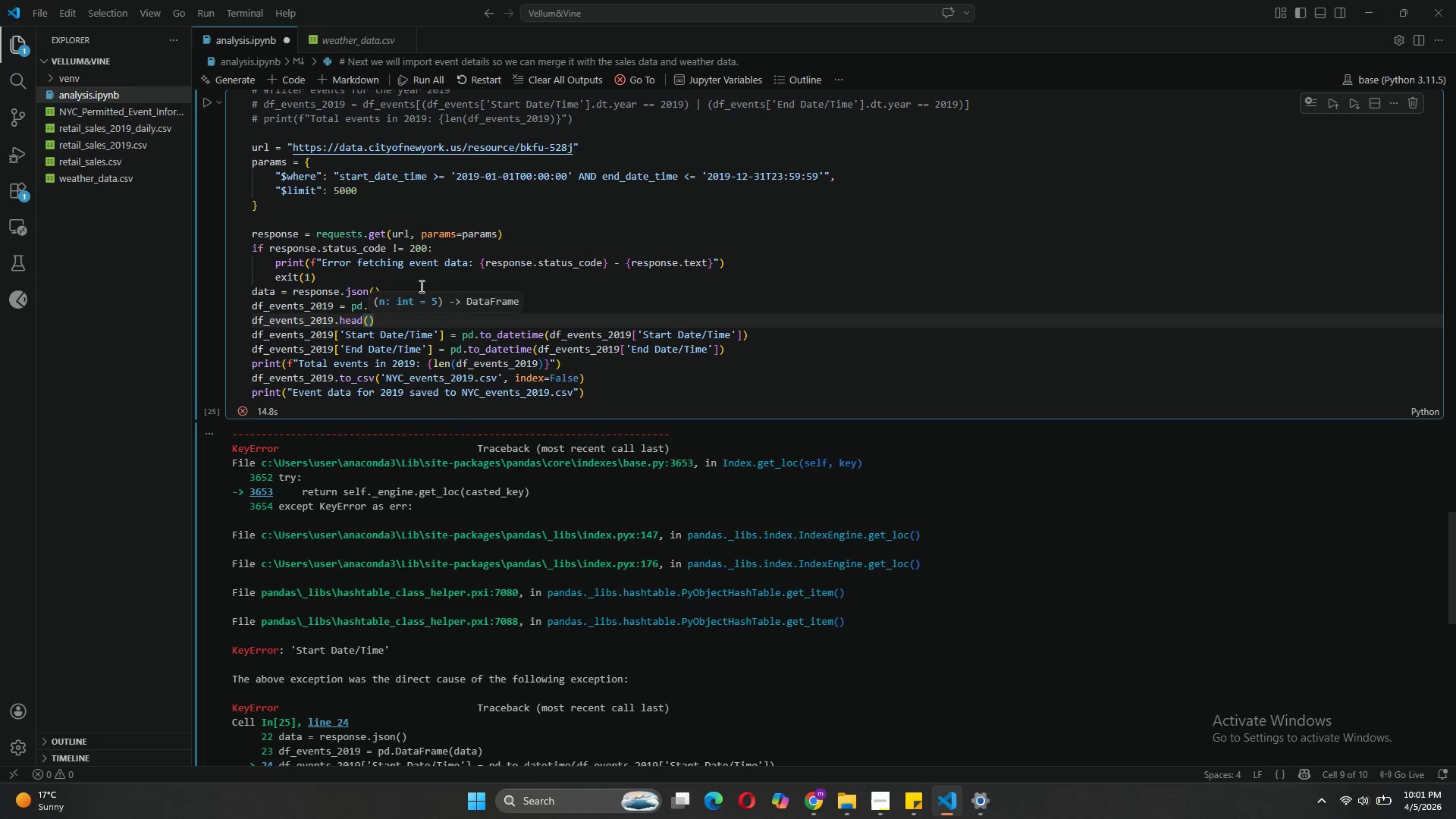 
left_click([206, 100])
 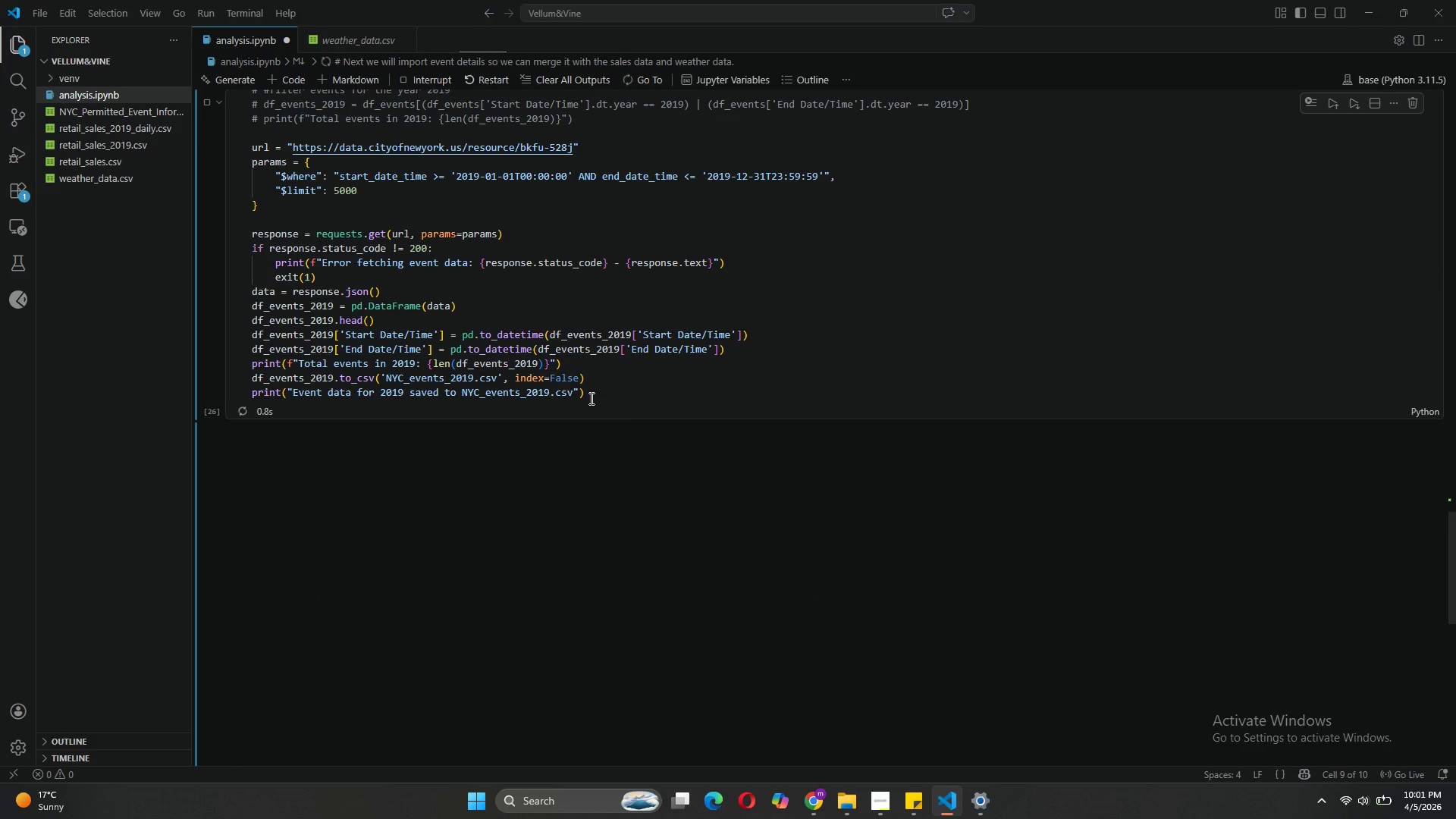 
left_click_drag(start_coordinate=[593, 400], to_coordinate=[252, 338])
 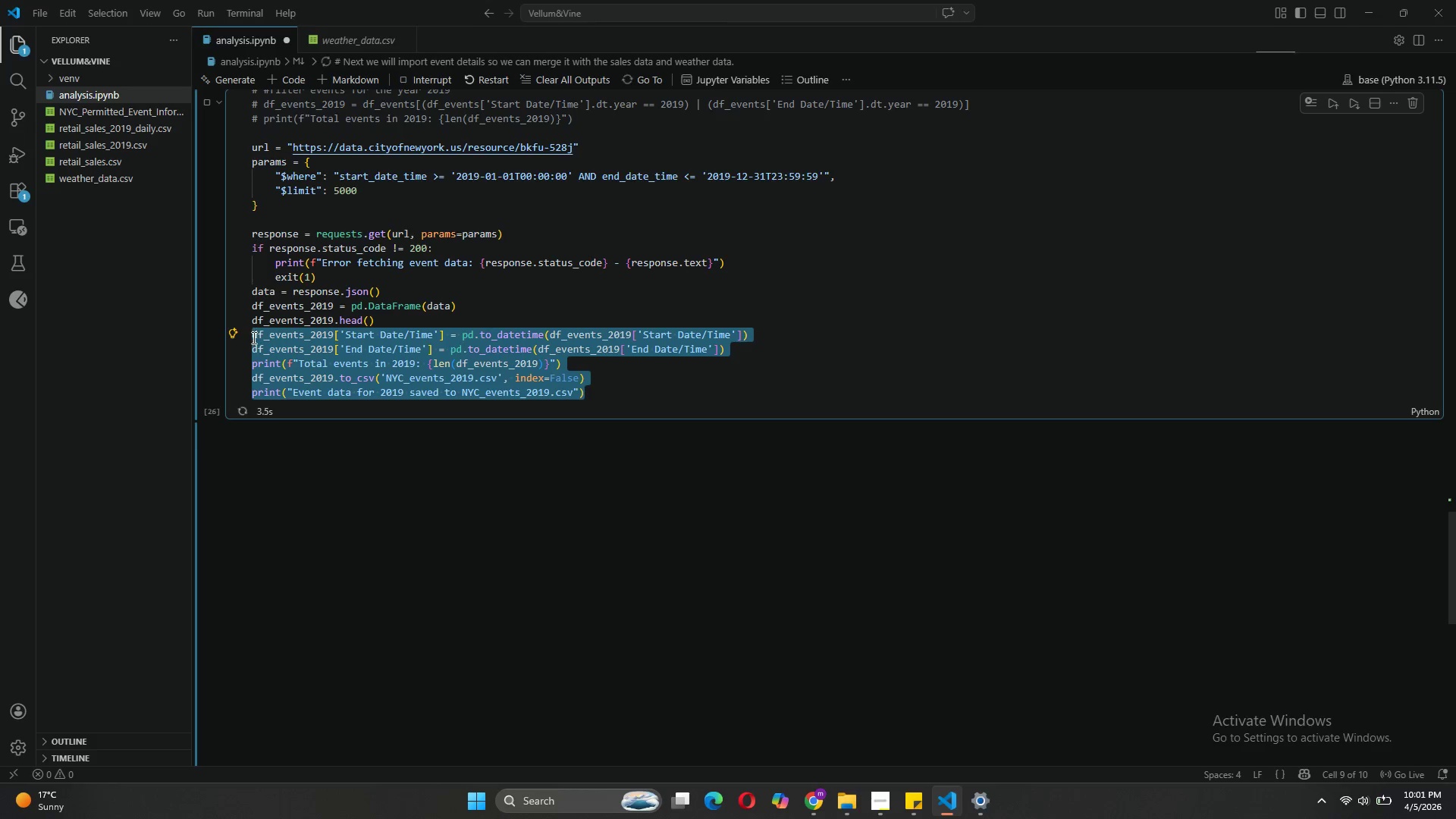 
key(Control+Slash)
 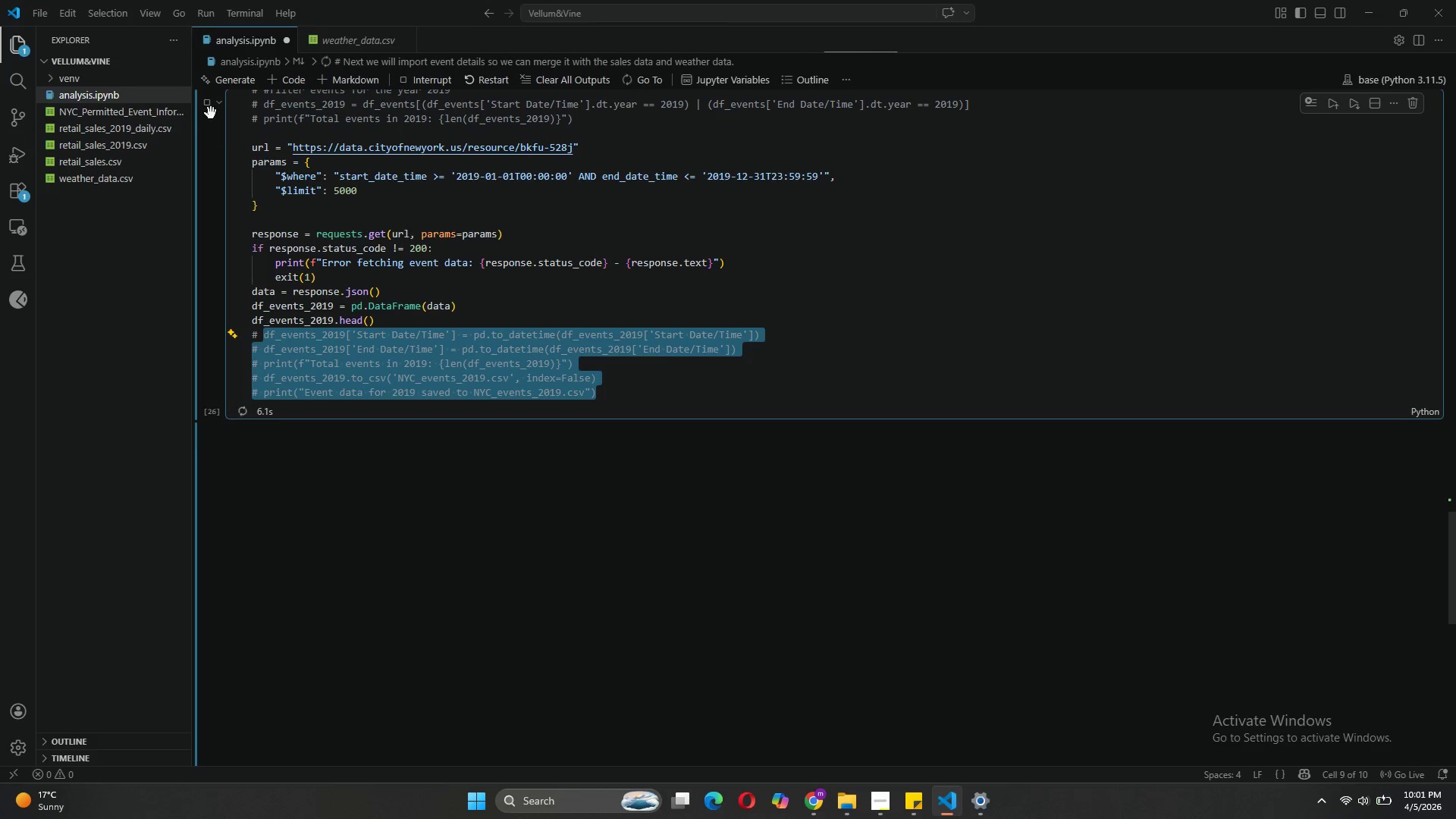 
left_click([207, 106])
 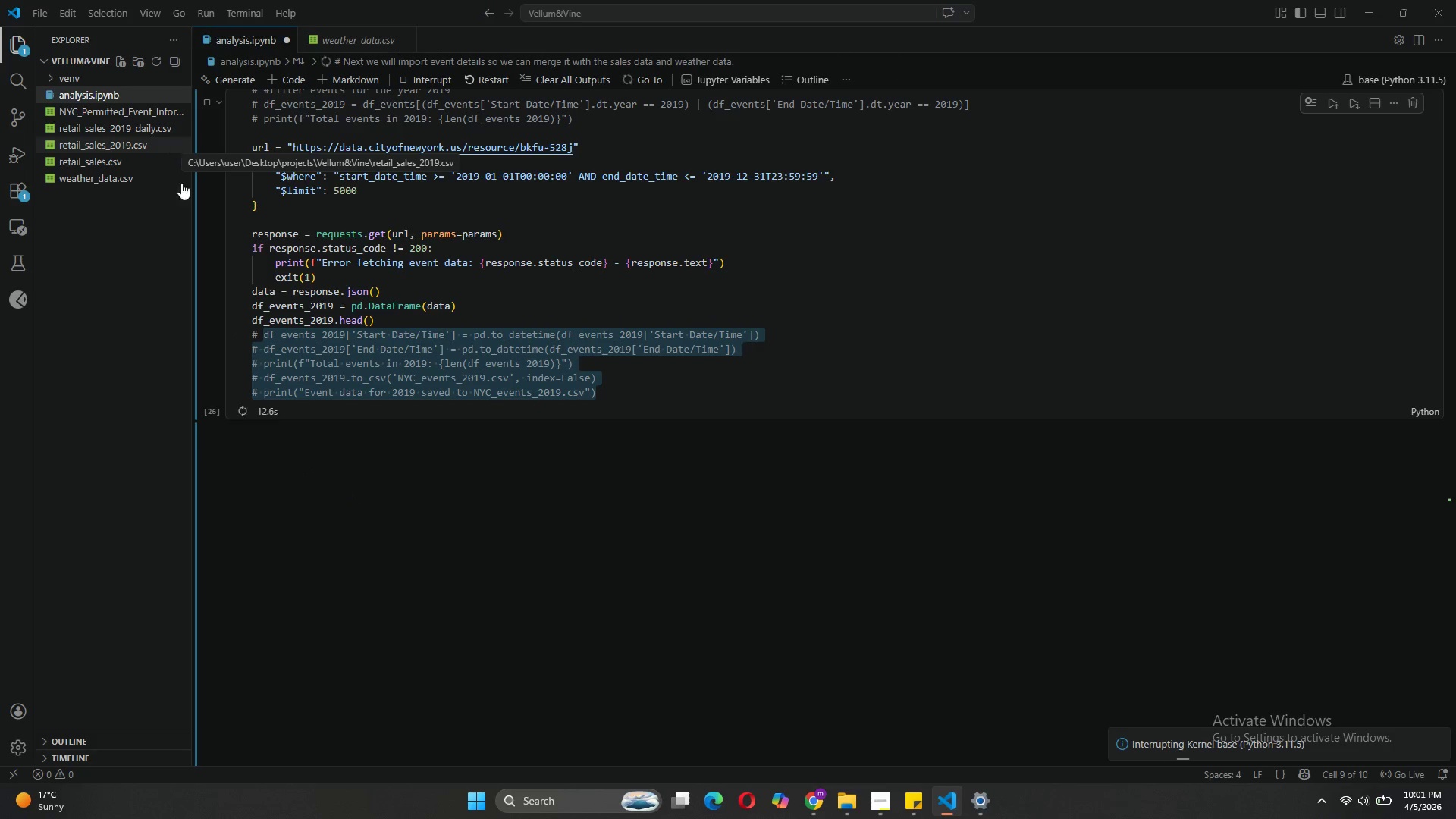 
wait(7.94)
 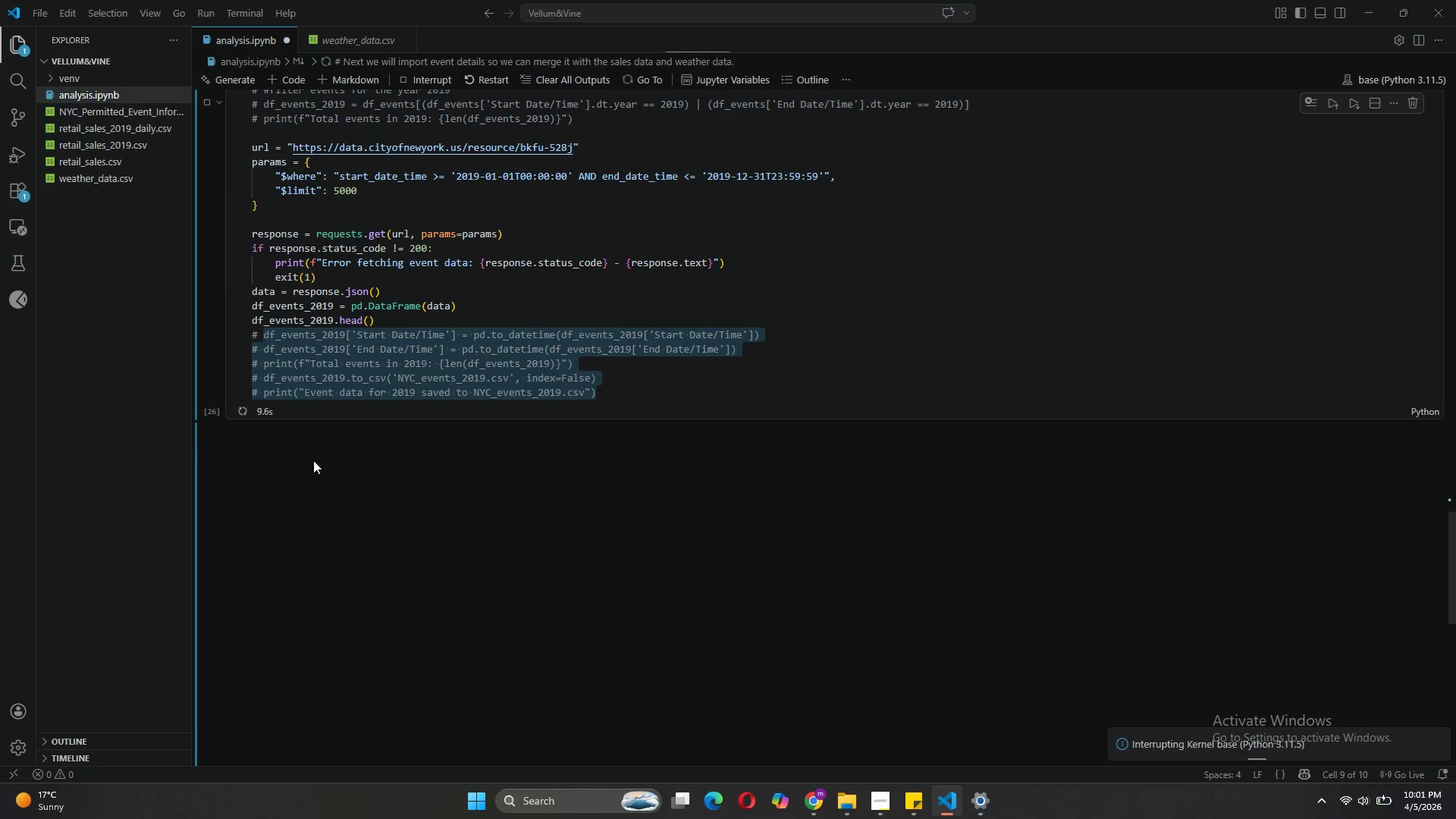 
left_click([882, 789])